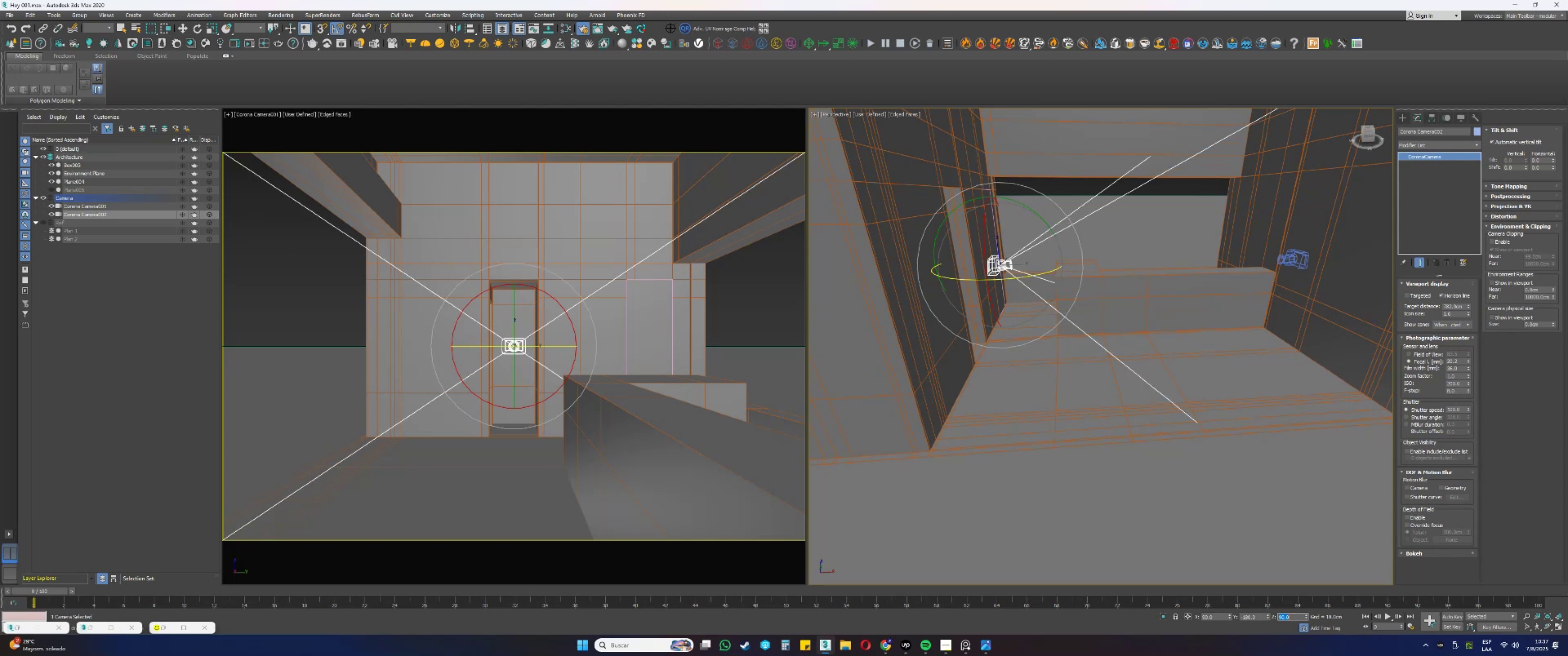 
key(NumpadEnter)
 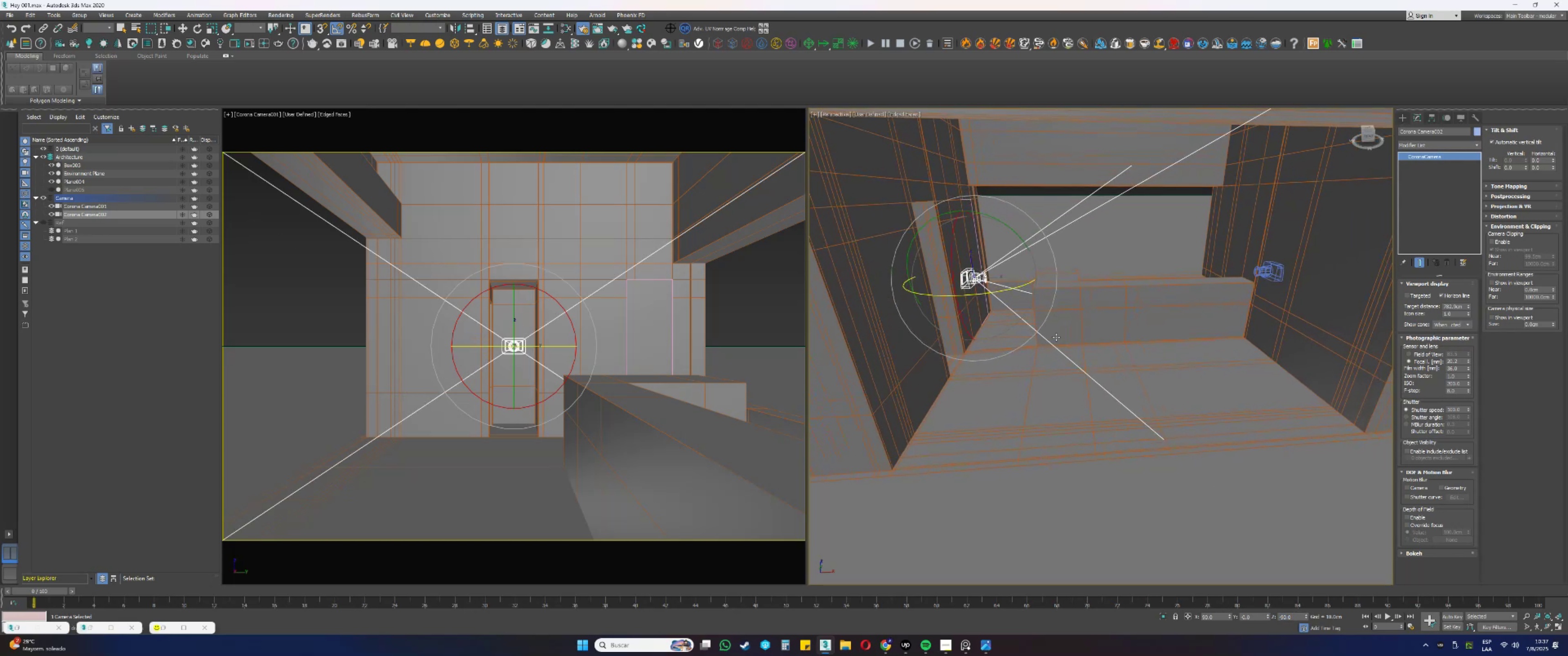 
key(W)
 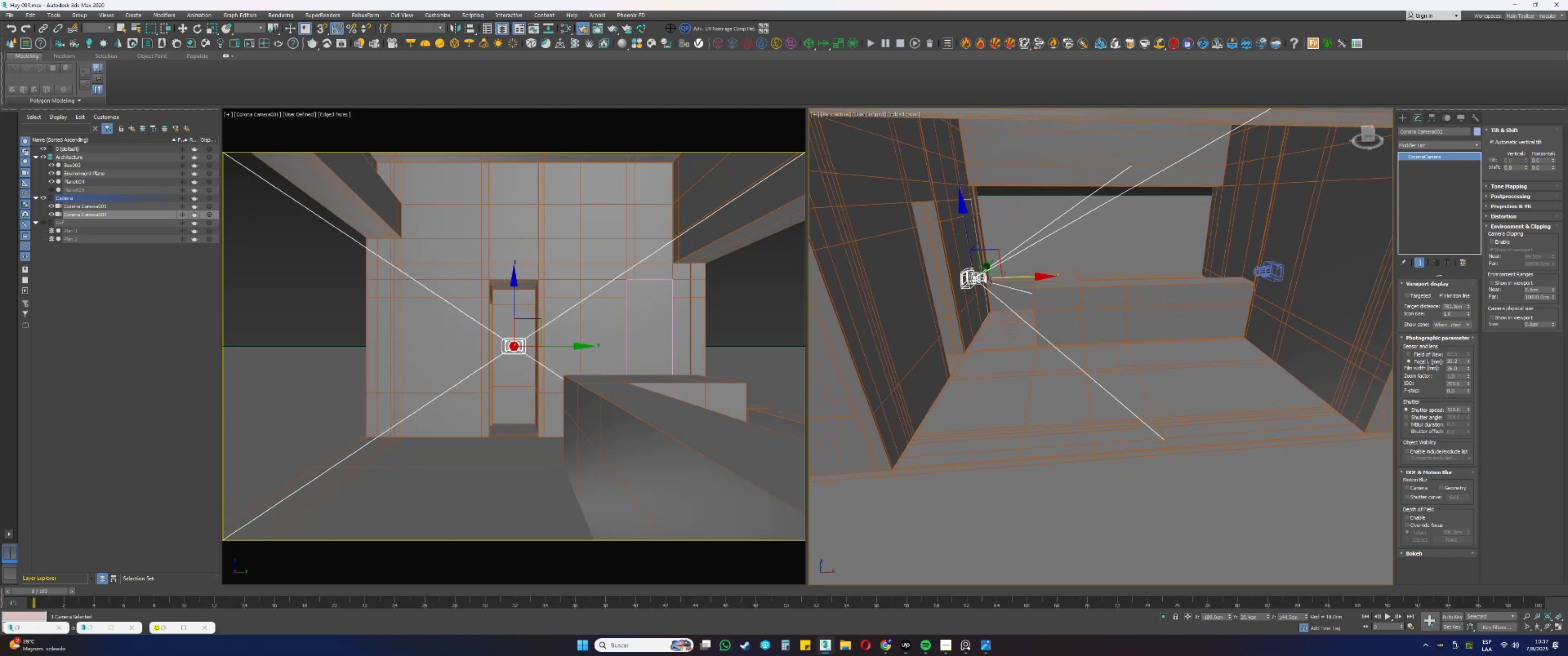 
hold_key(key=AltLeft, duration=0.3)
 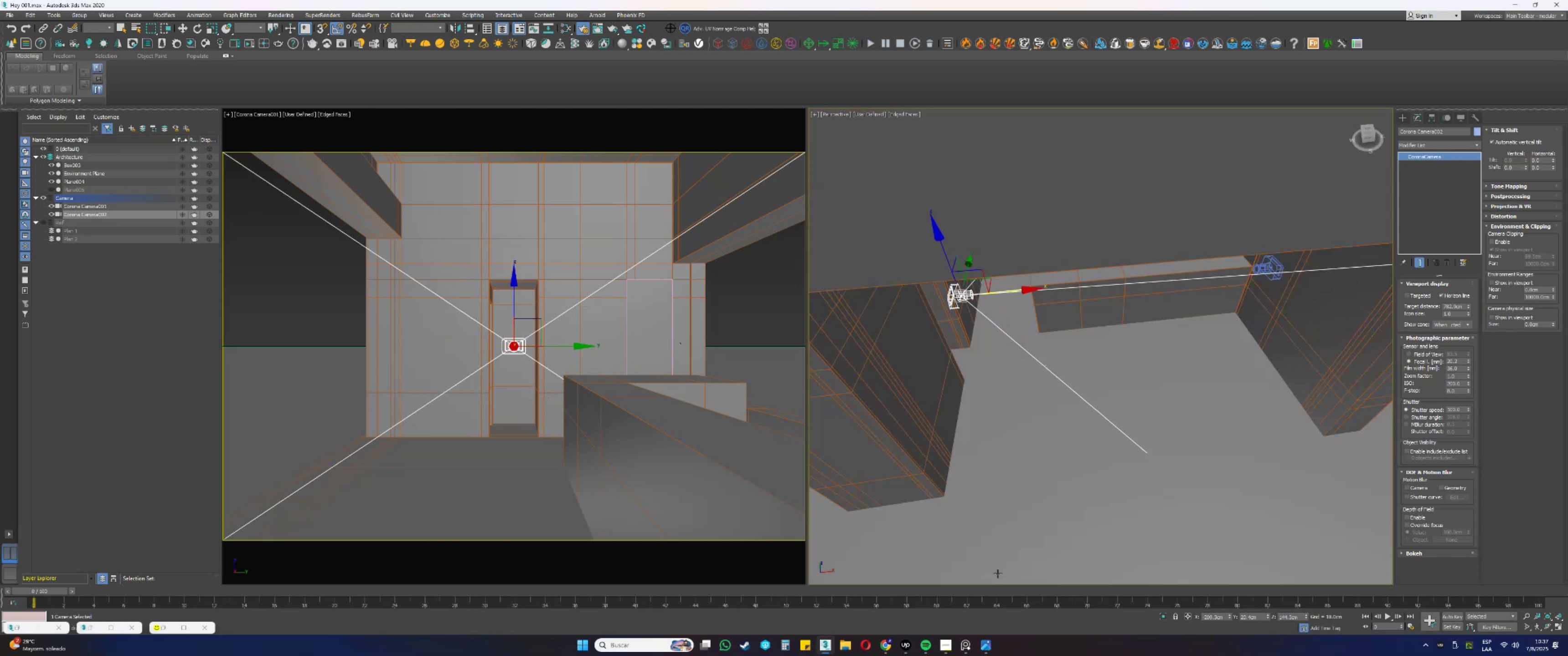 
left_click([970, 646])
 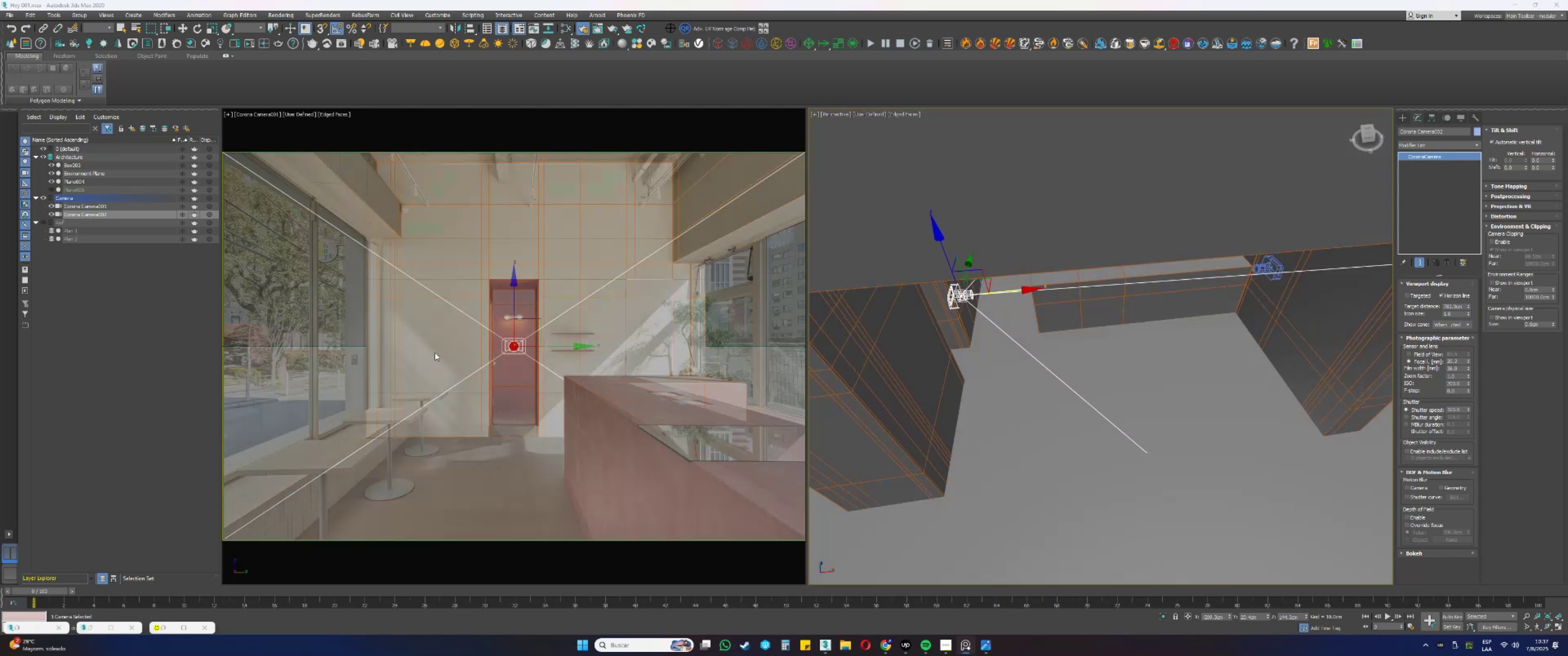 
scroll: coordinate [524, 360], scroll_direction: down, amount: 8.0
 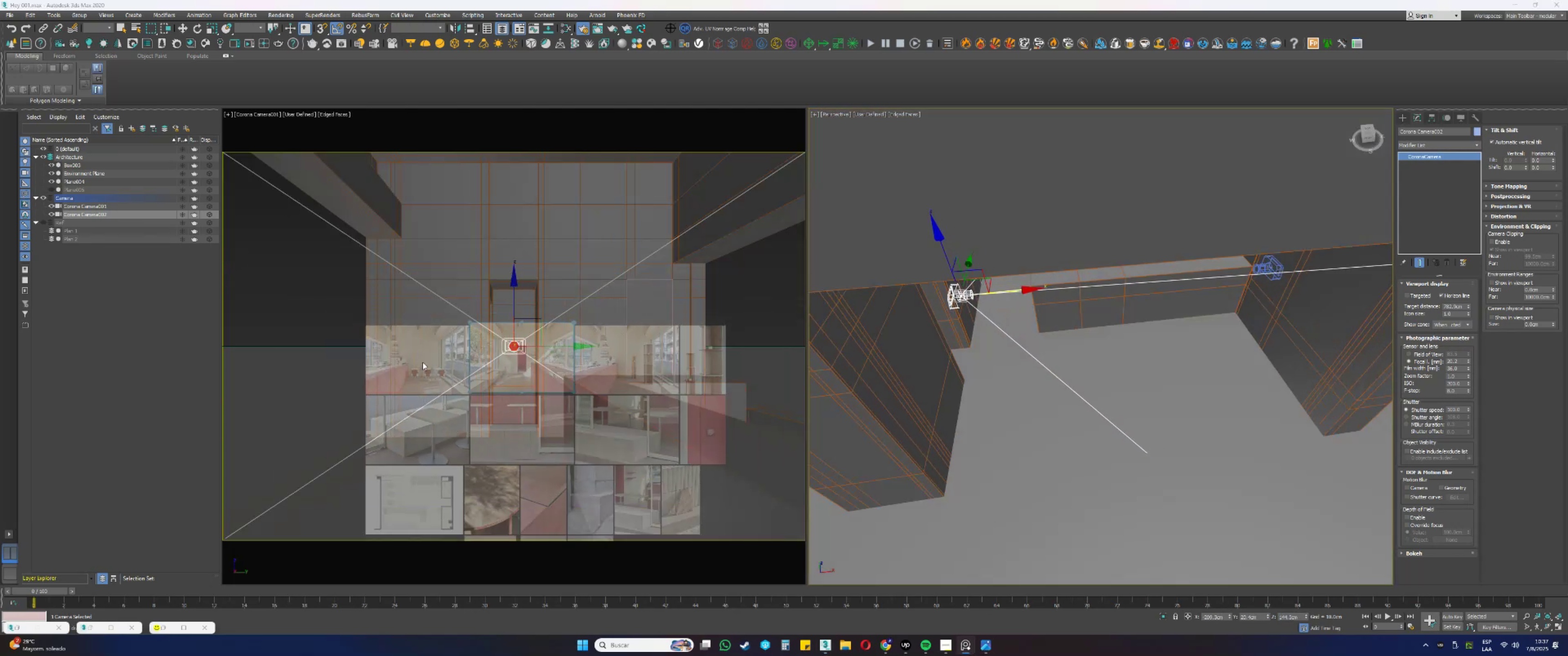 
double_click([422, 361])
 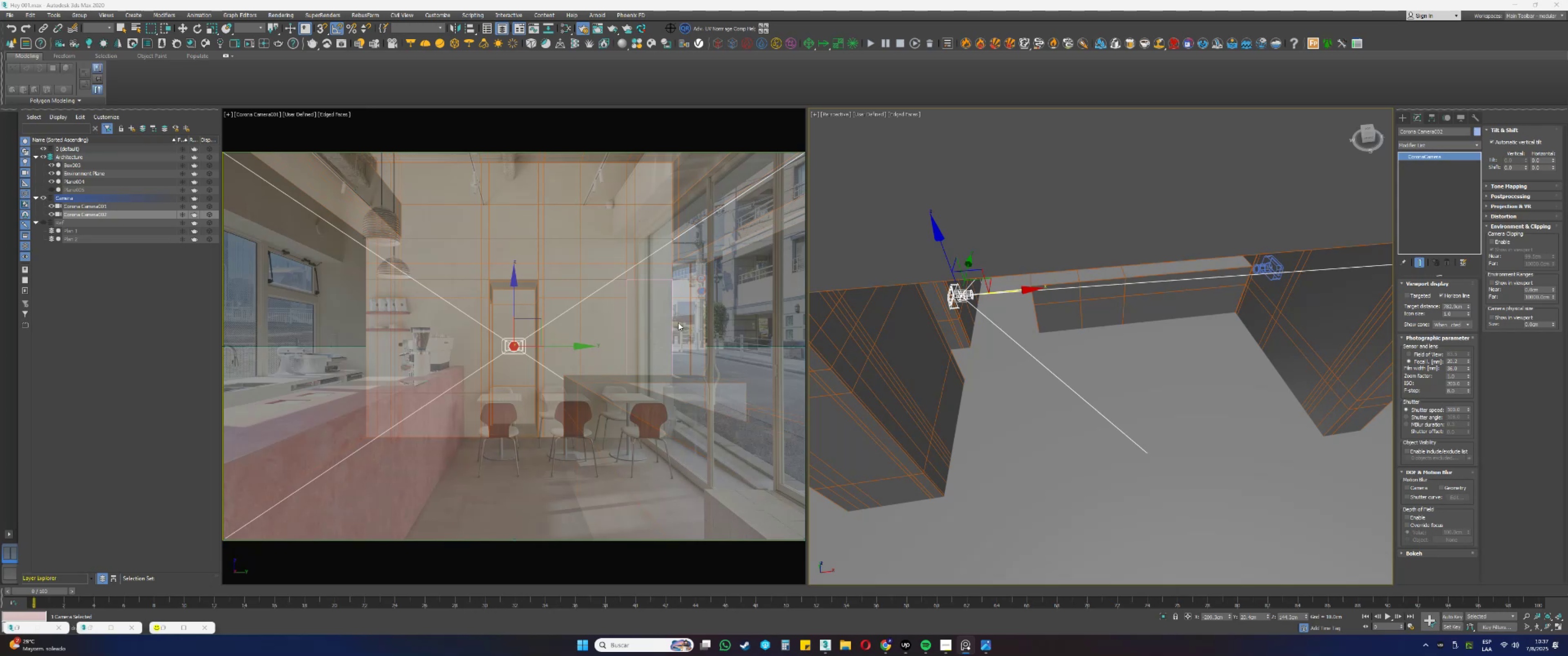 
key(C)
 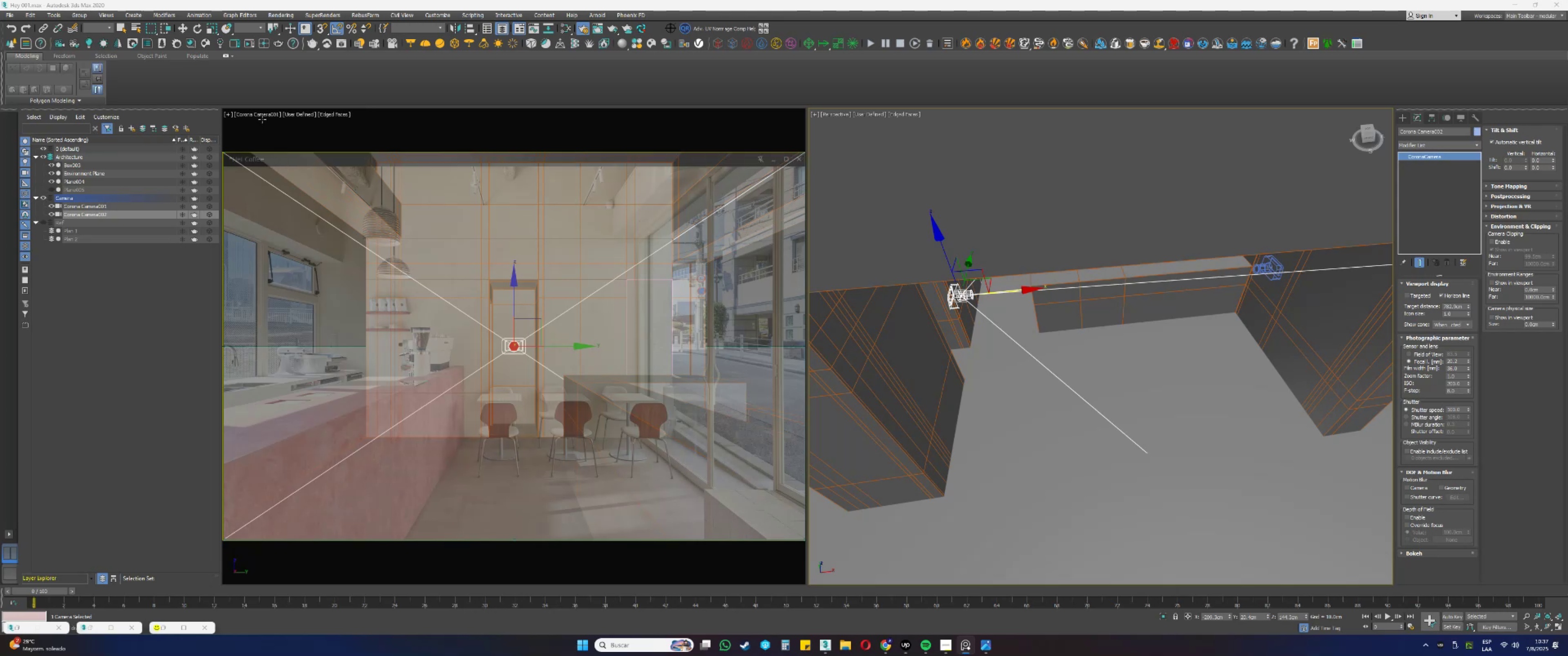 
left_click([258, 113])
 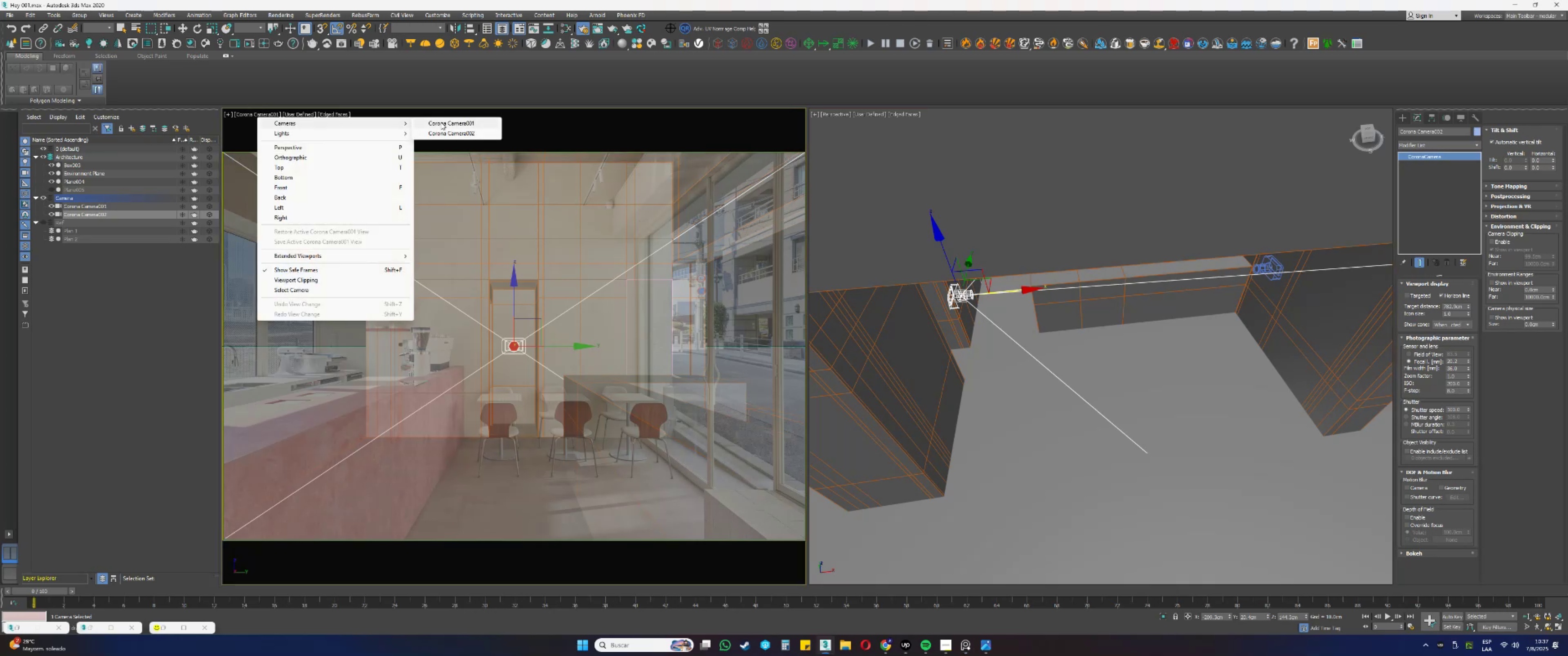 
left_click([449, 131])
 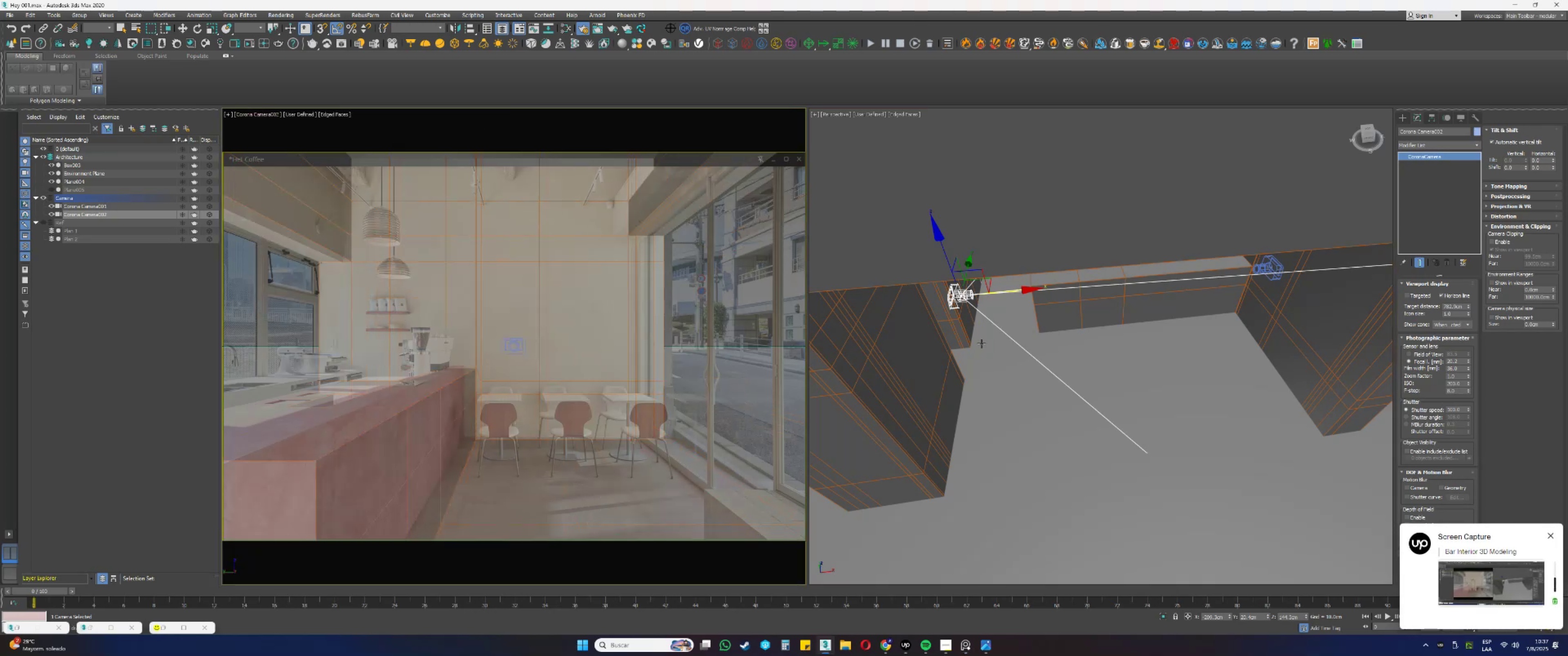 
wait(5.95)
 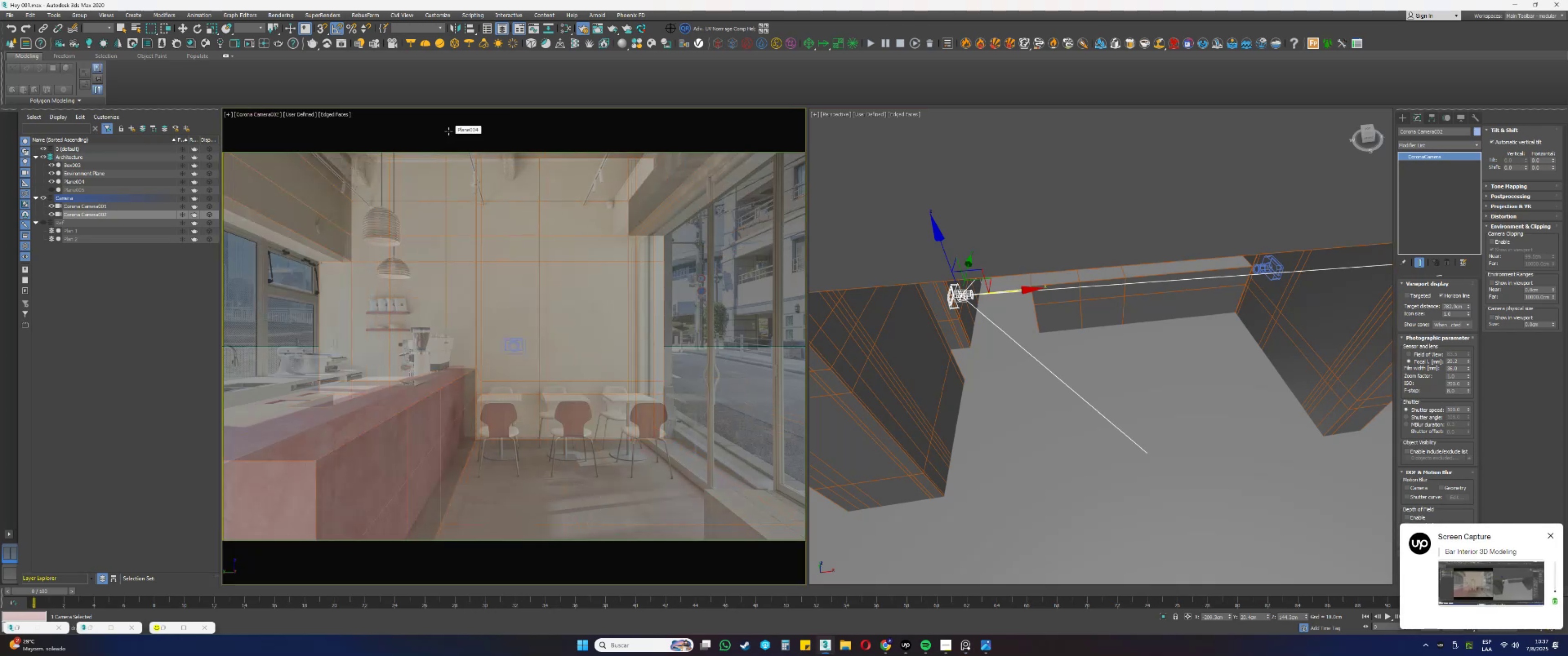 
hold_key(key=AltLeft, duration=0.61)
 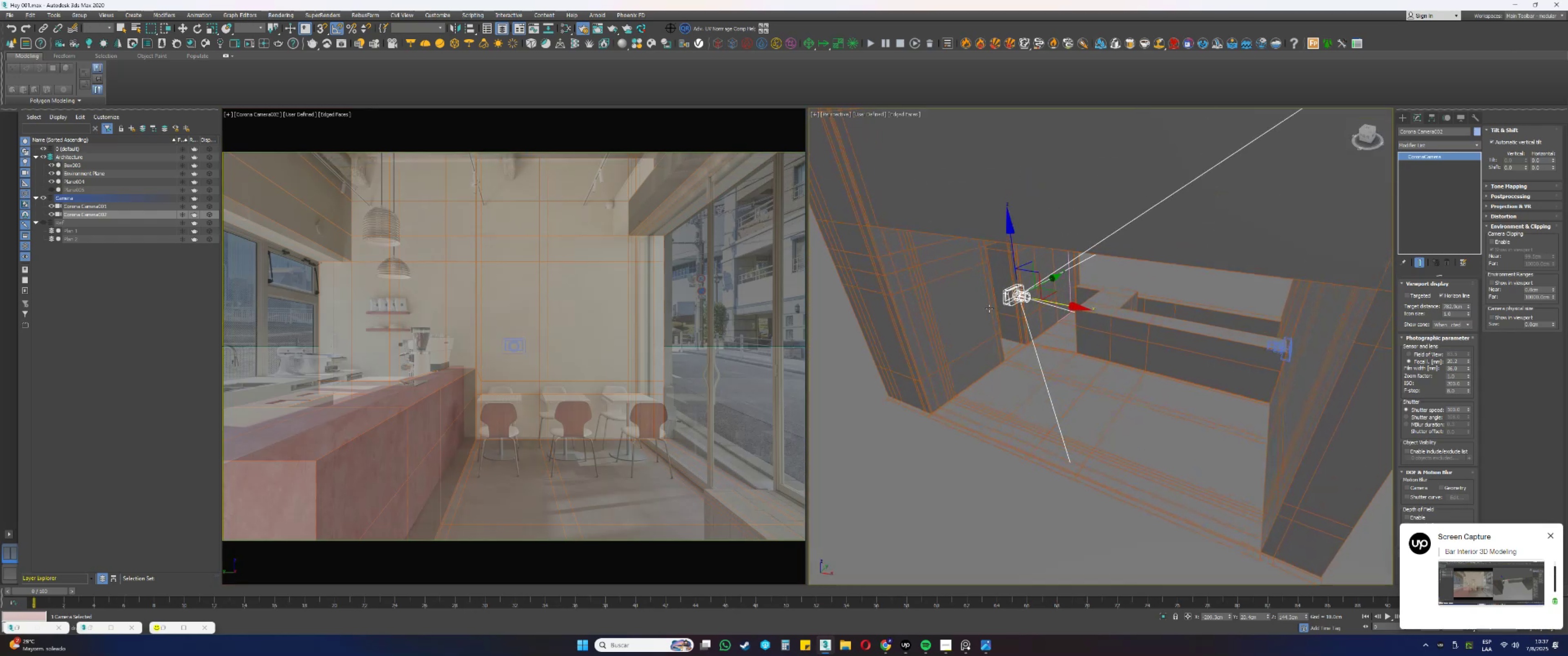 
key(Alt+AltLeft)
 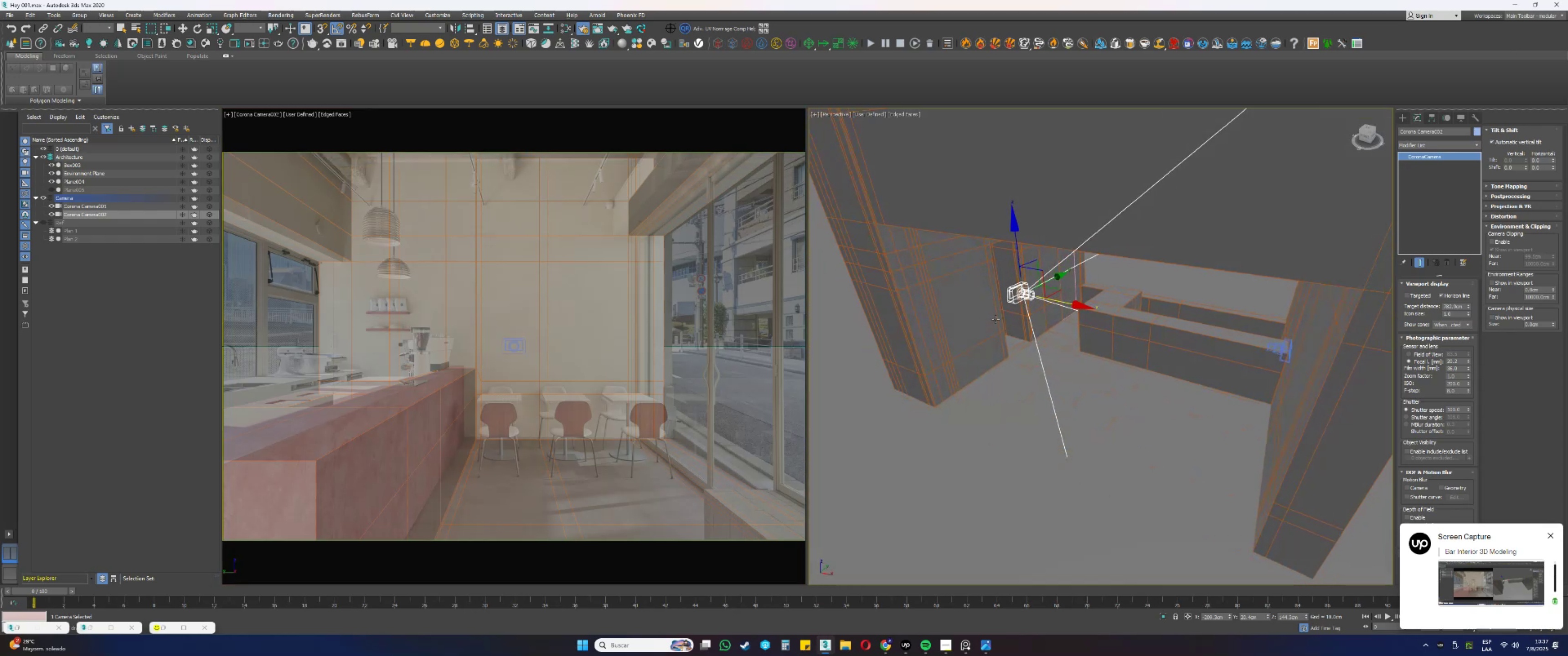 
scroll: coordinate [1021, 309], scroll_direction: up, amount: 1.0
 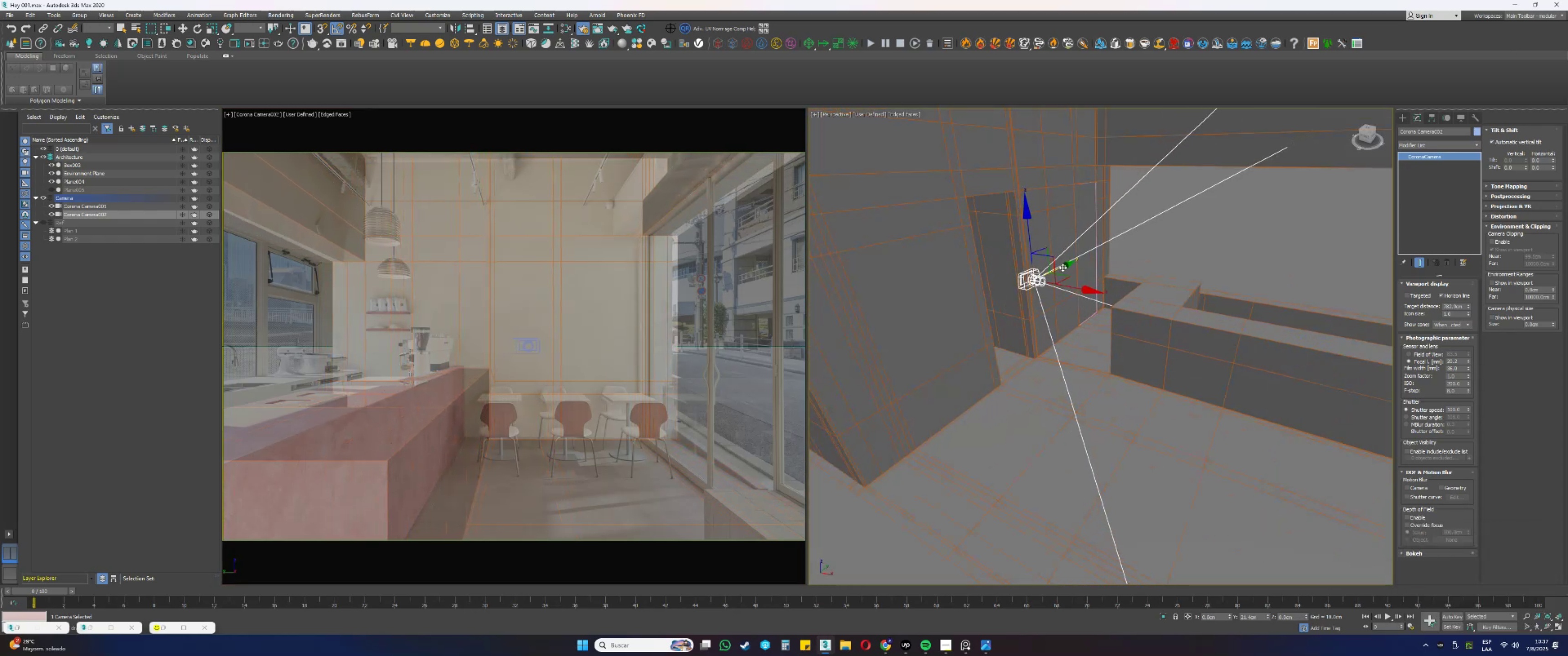 
key(Control+ControlLeft)
 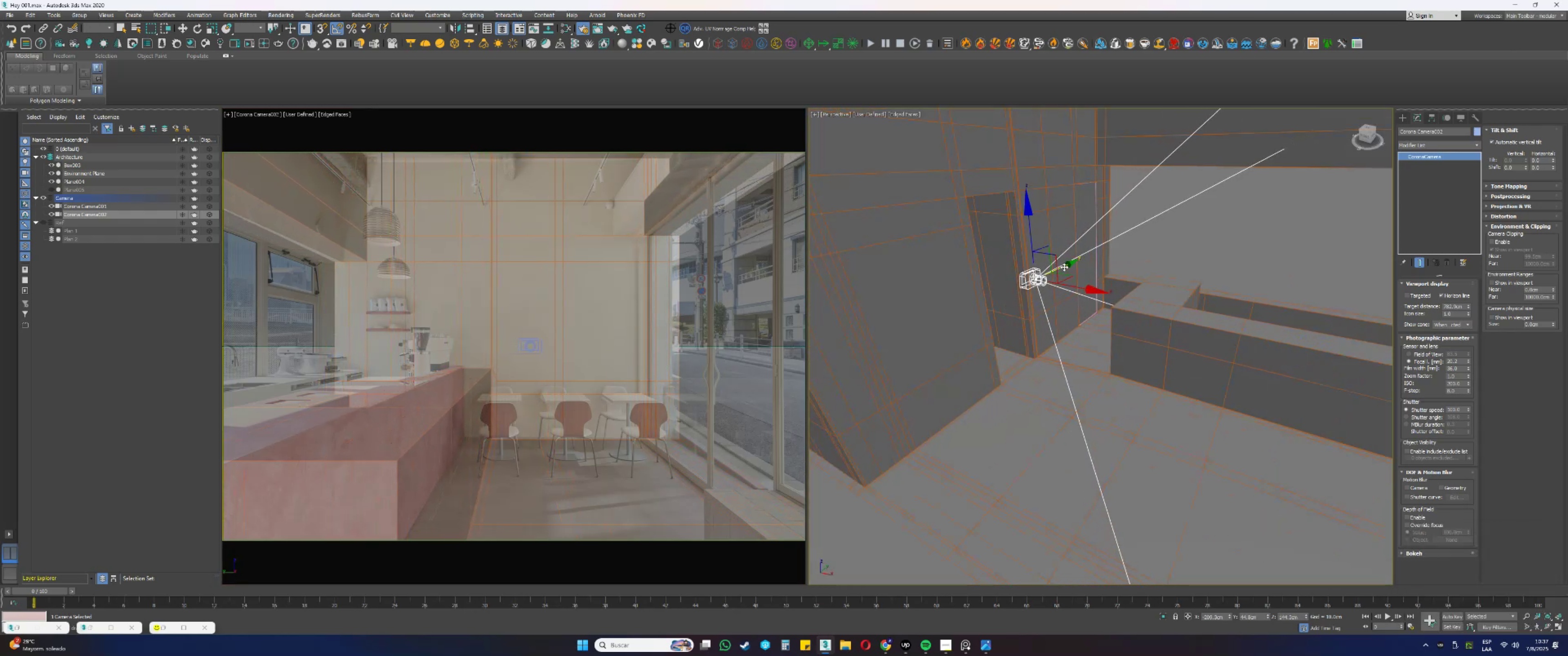 
key(Control+Z)
 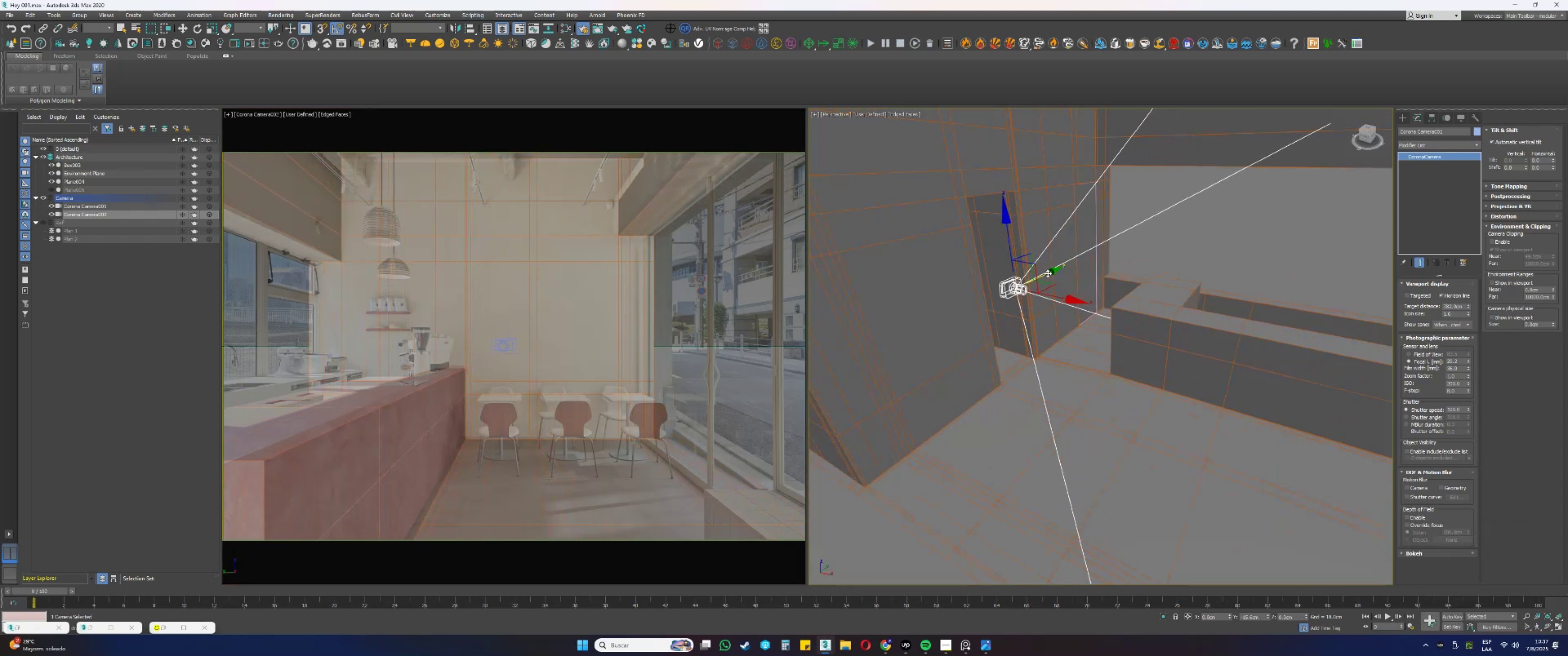 
wait(5.55)
 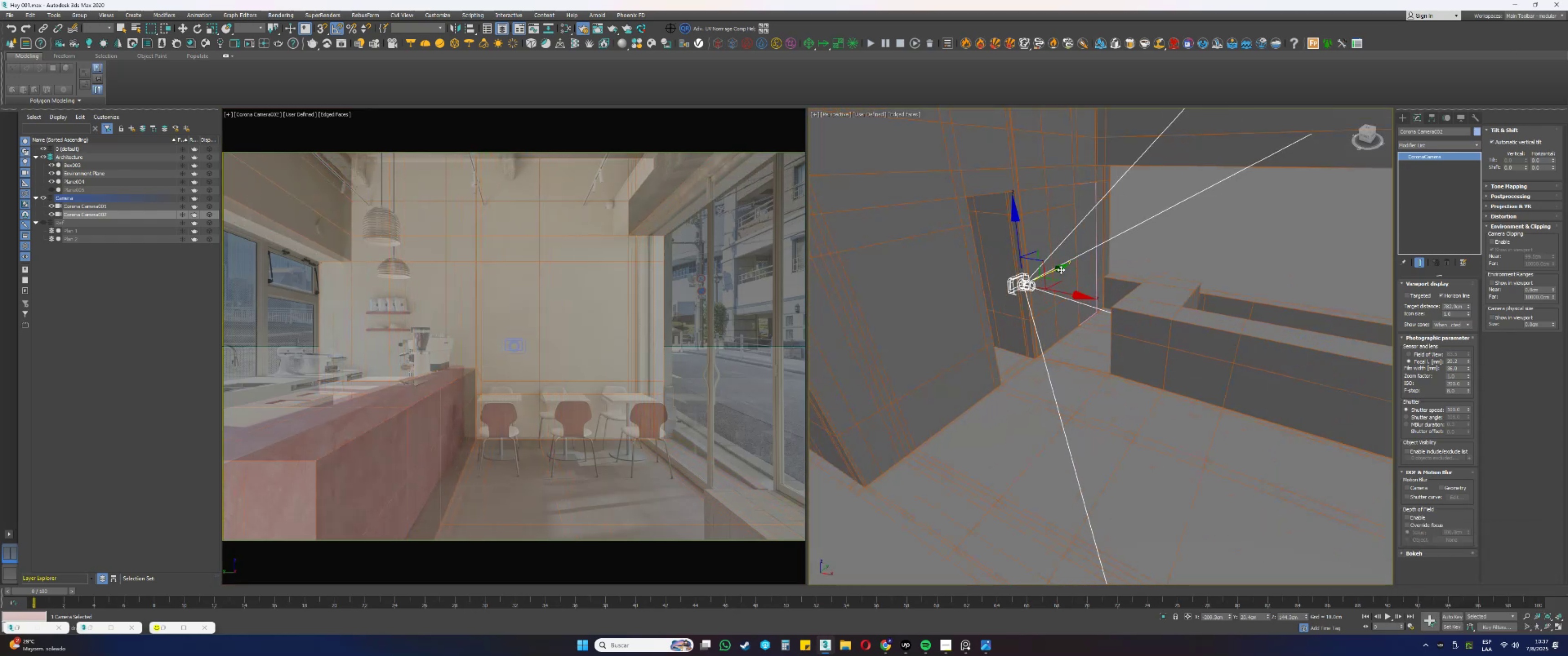 
mouse_move([1038, 284])
 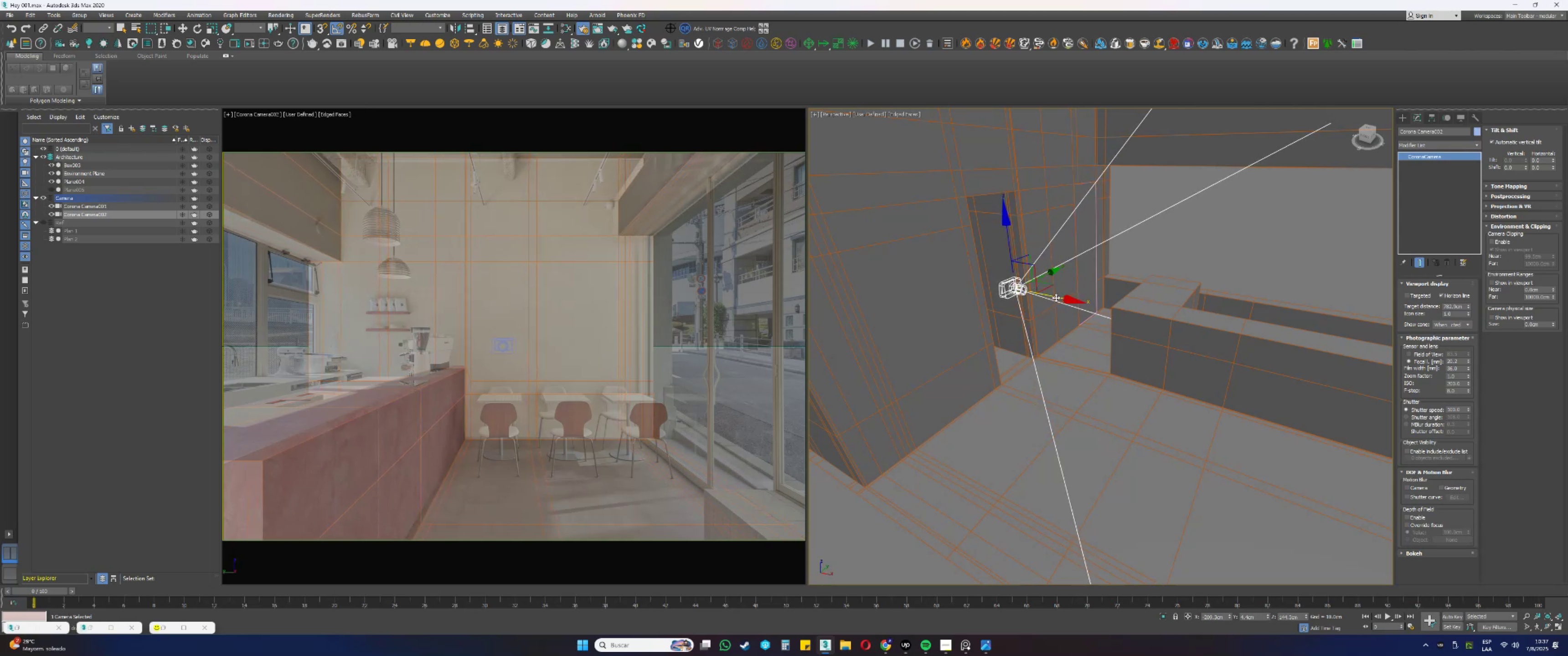 
key(Control+ControlLeft)
 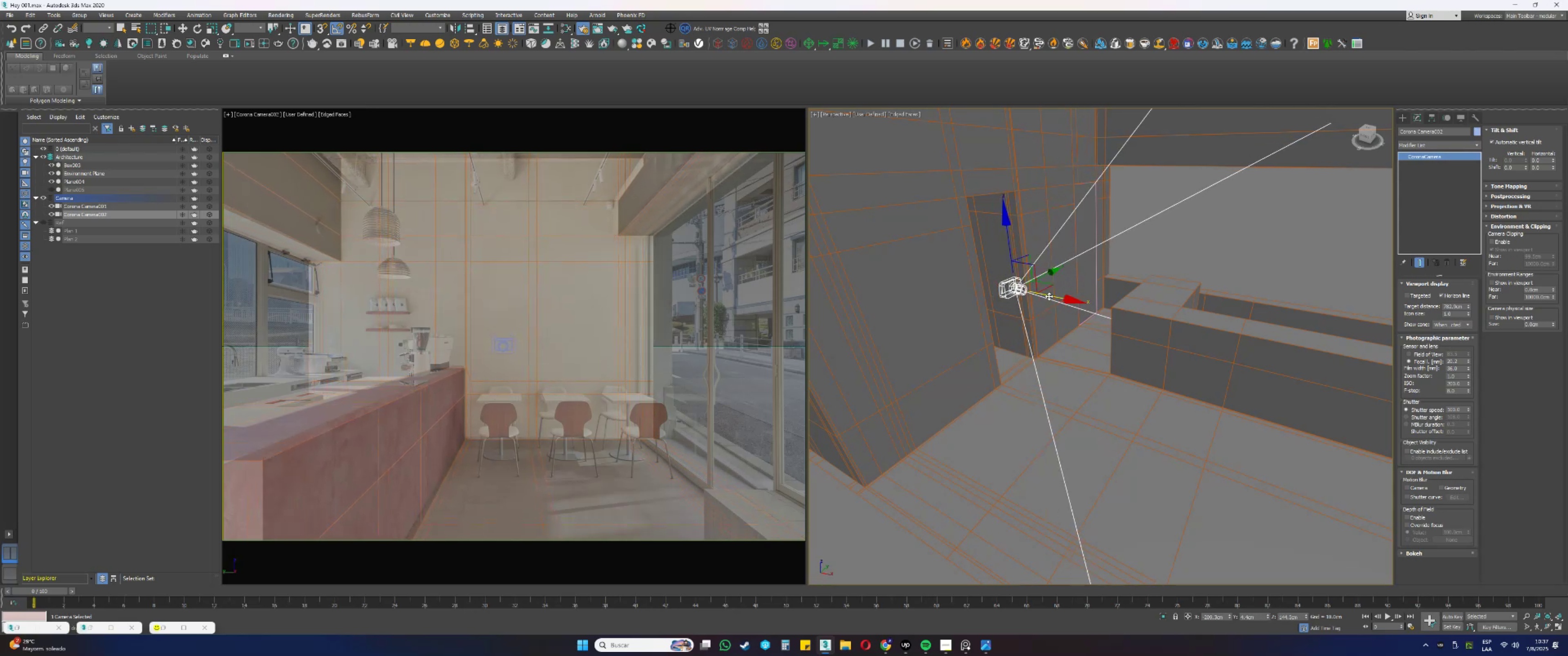 
key(Control+Z)
 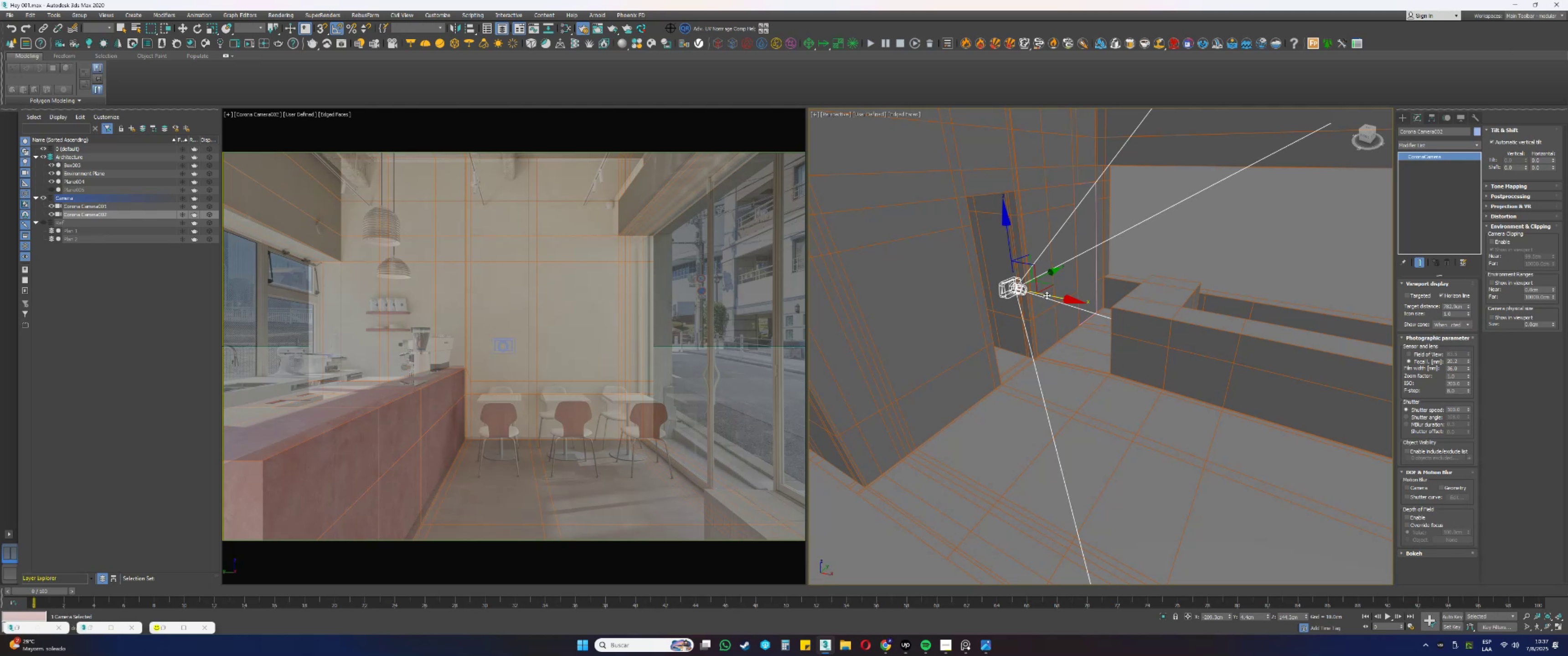 
scroll: coordinate [1080, 327], scroll_direction: down, amount: 2.0
 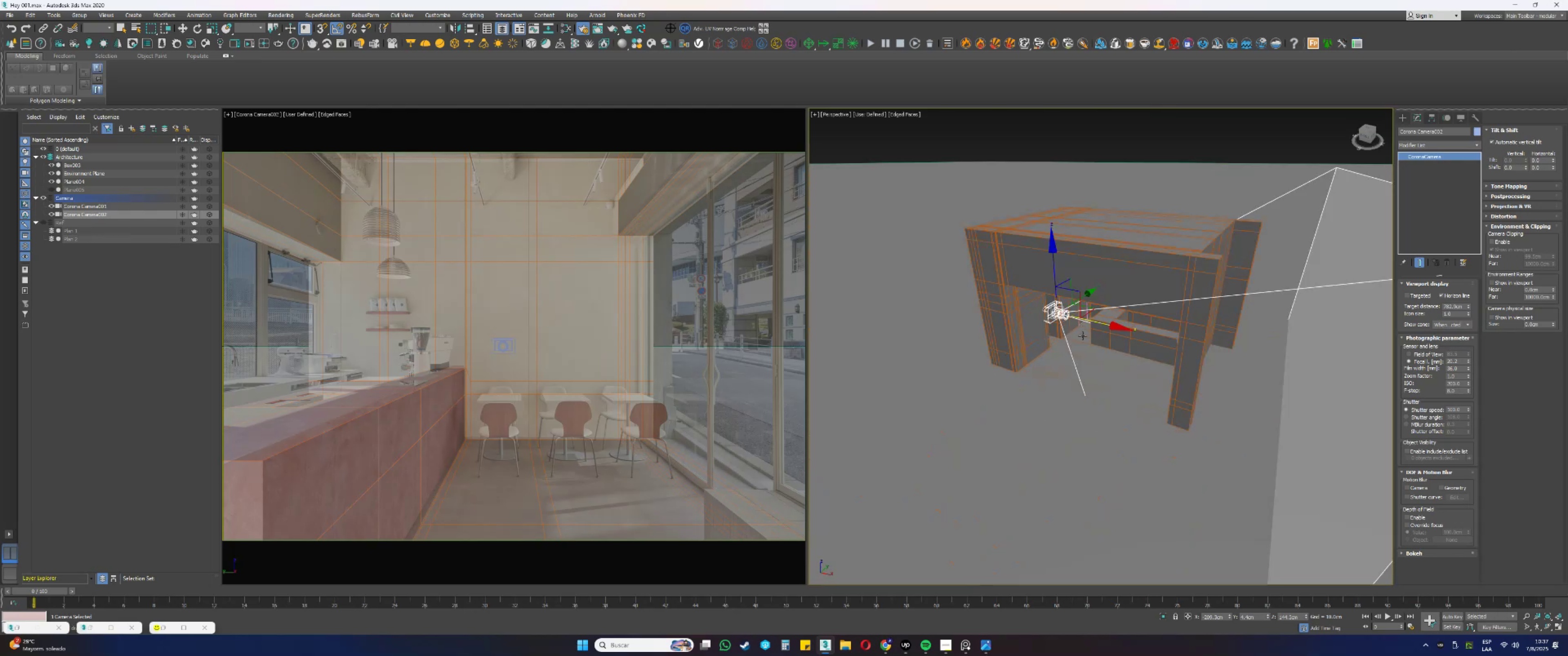 
hold_key(key=AltLeft, duration=0.31)
 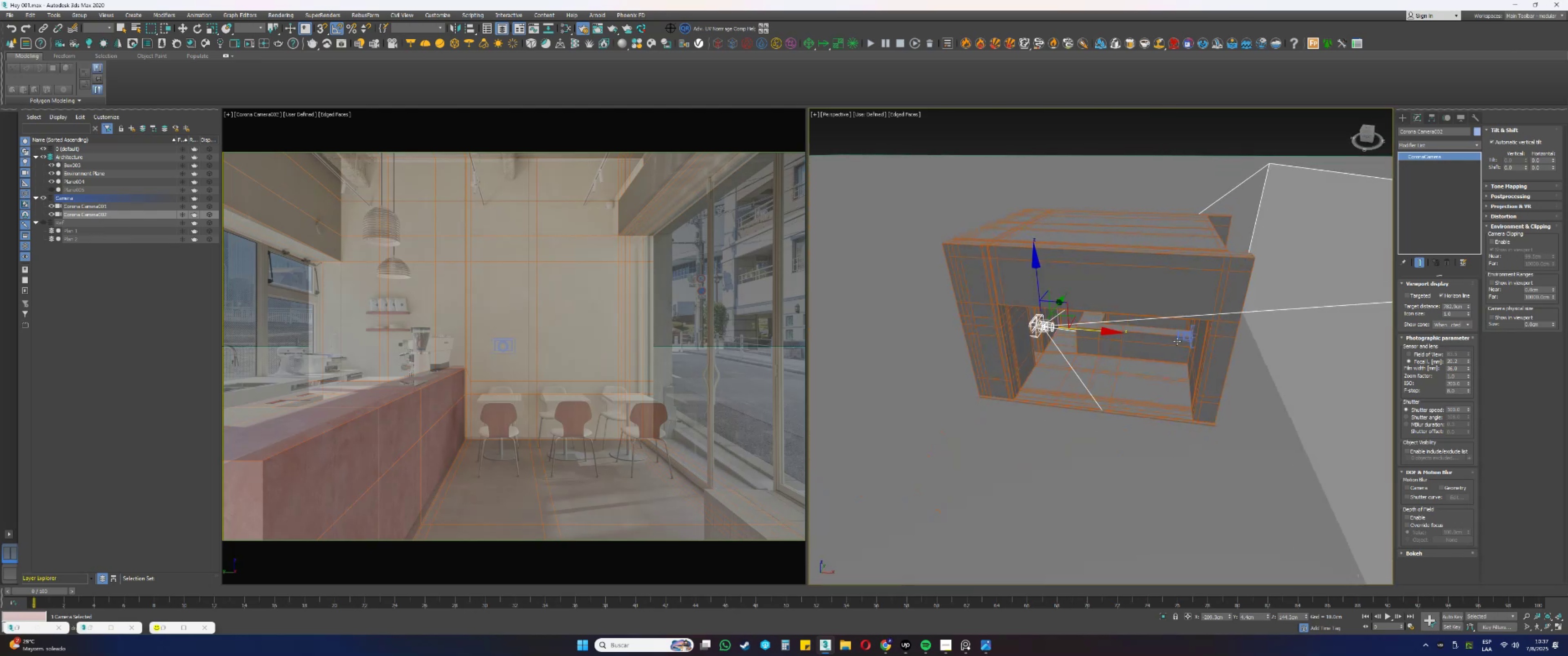 
scroll: coordinate [1178, 340], scroll_direction: up, amount: 2.0
 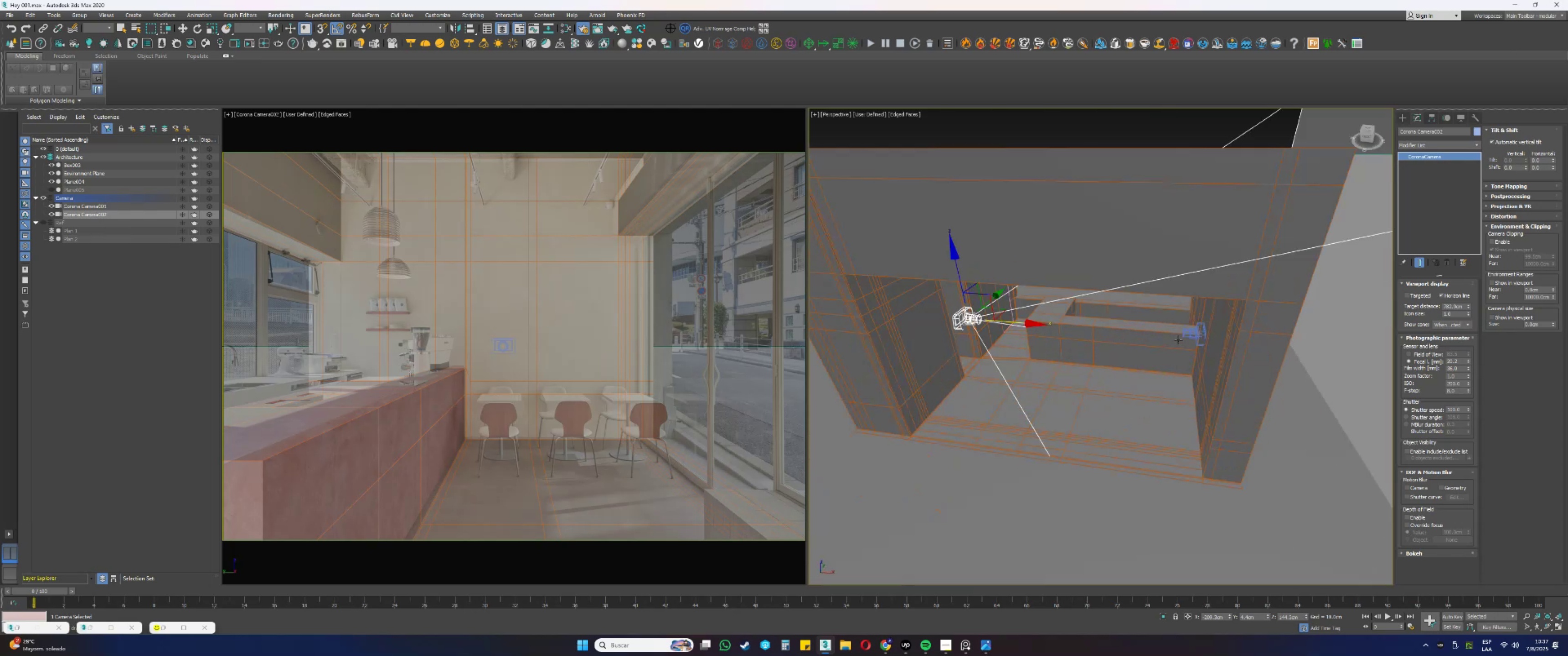 
key(Alt+AltLeft)
 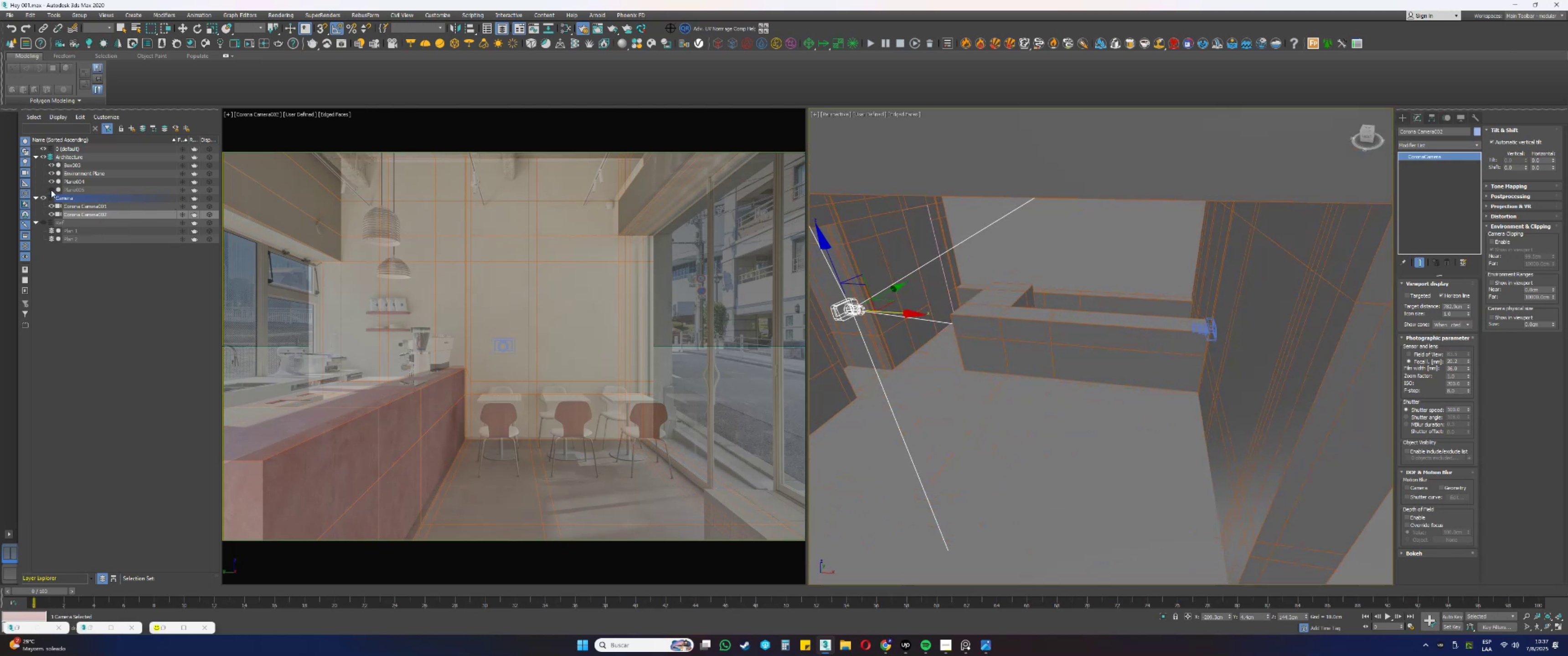 
left_click([51, 190])
 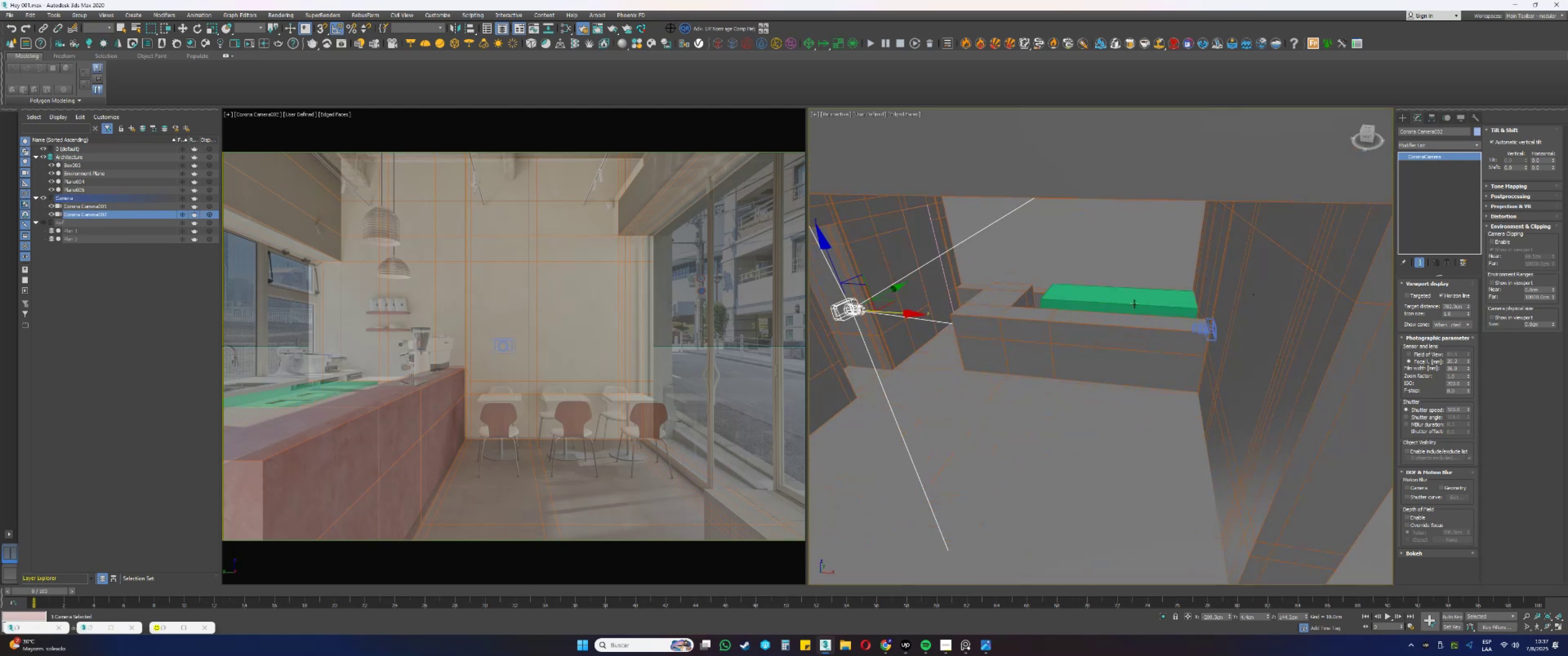 
left_click([1106, 306])
 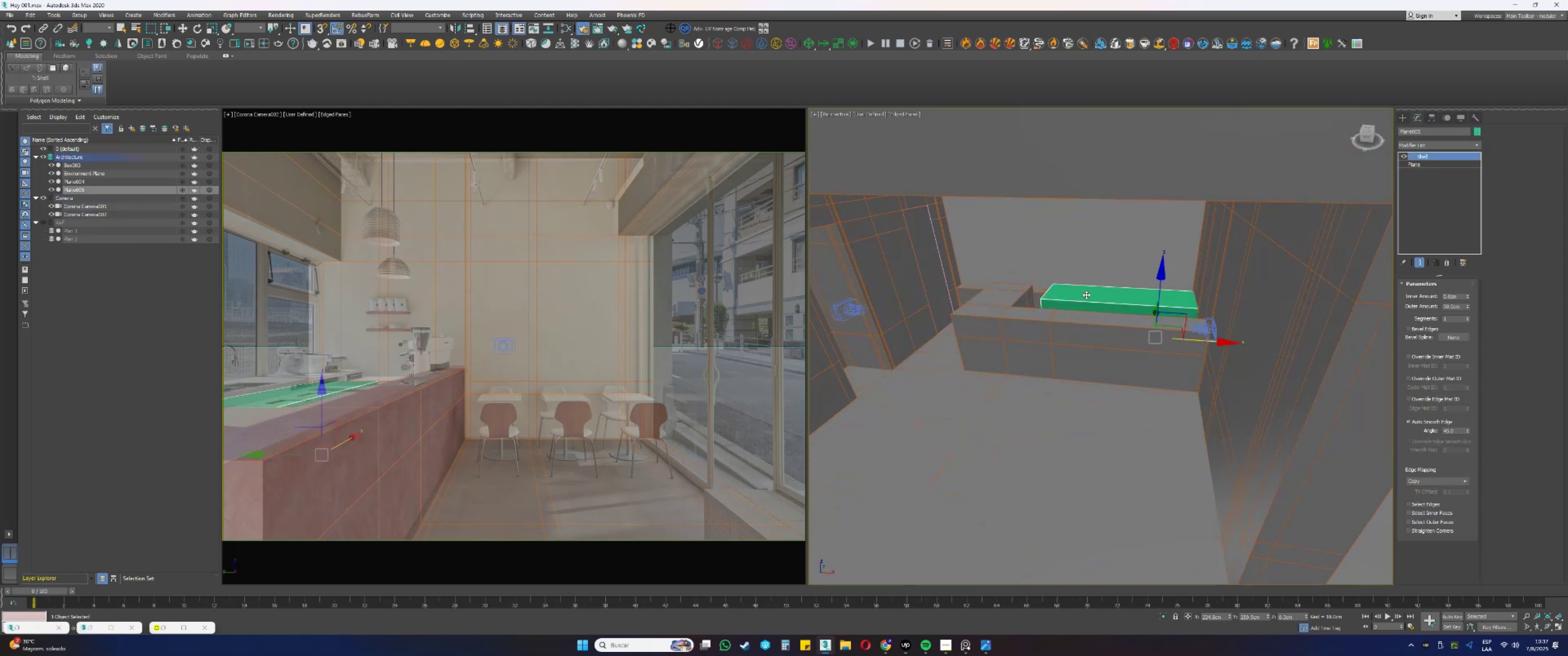 
scroll: coordinate [1096, 290], scroll_direction: up, amount: 1.0
 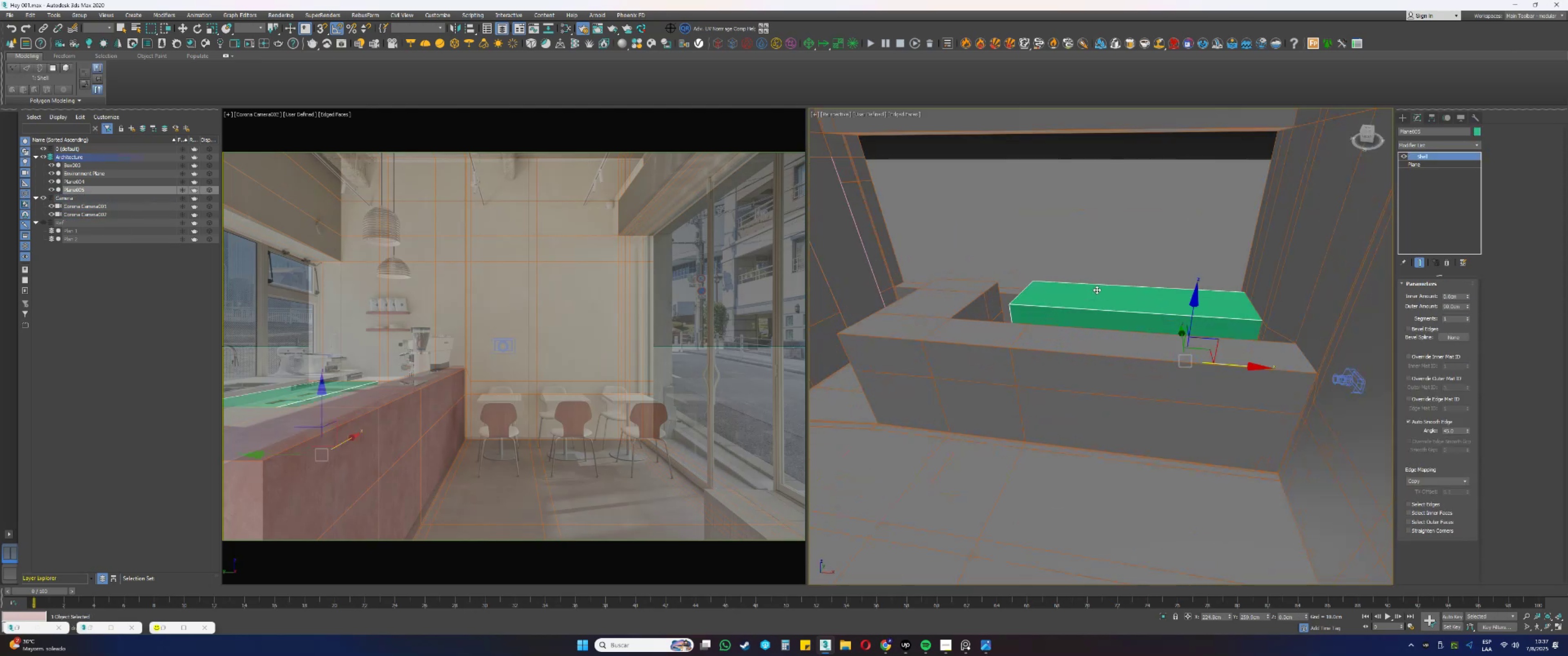 
hold_key(key=AltLeft, duration=1.1)
 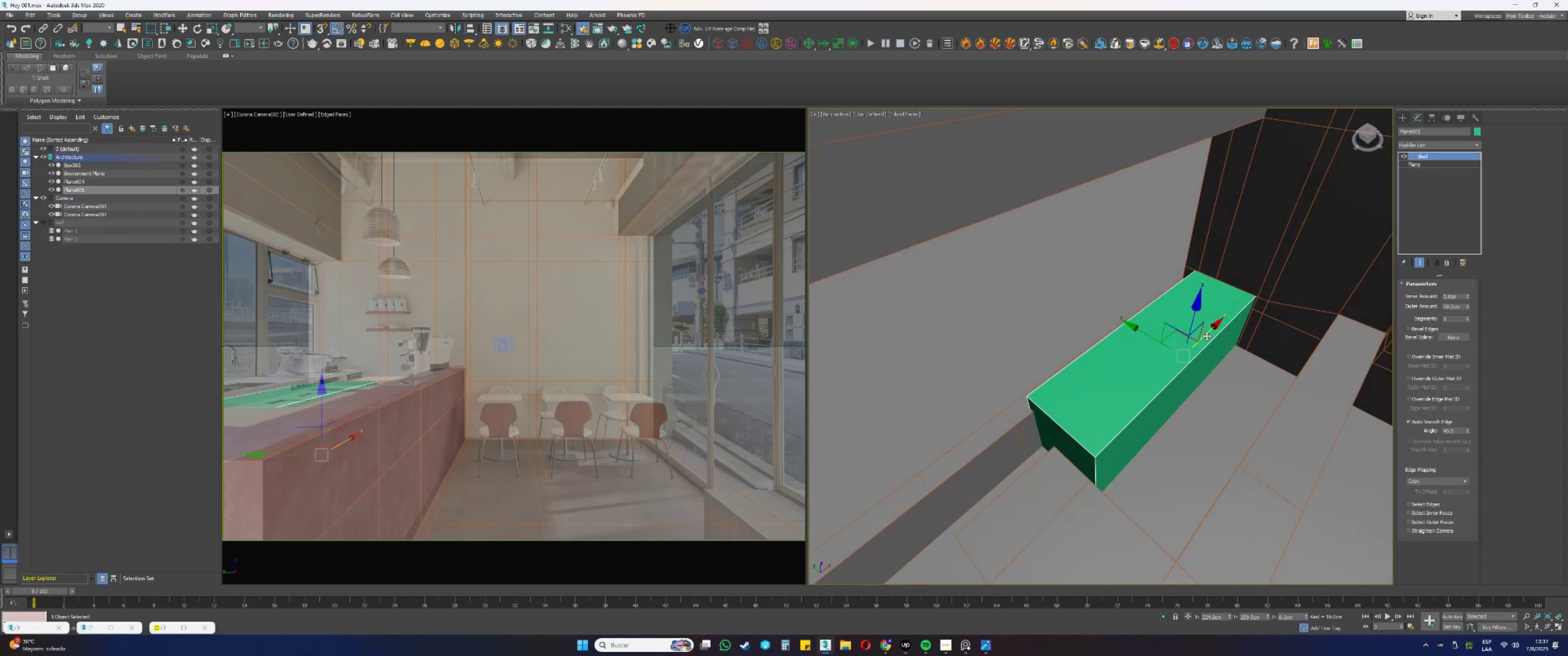 
hold_key(key=AltLeft, duration=0.65)
 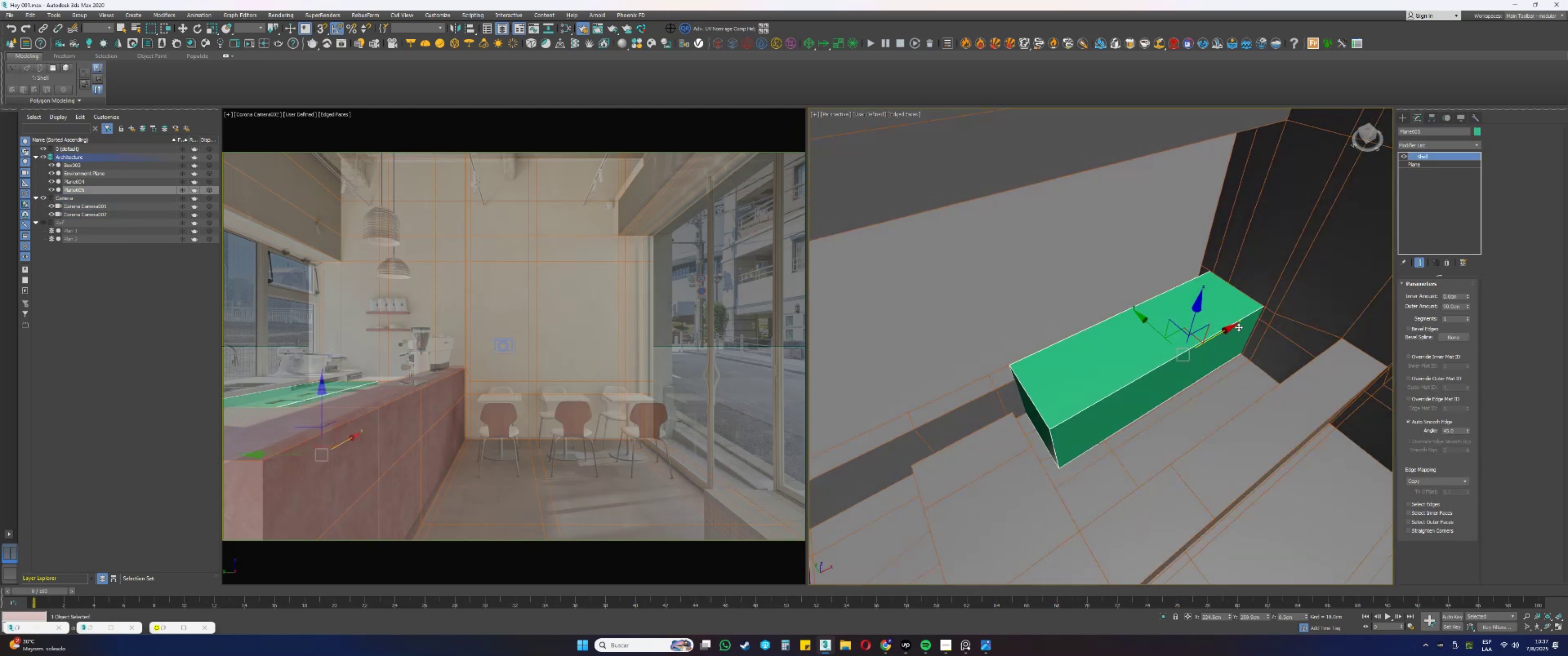 
key(Alt+AltLeft)
 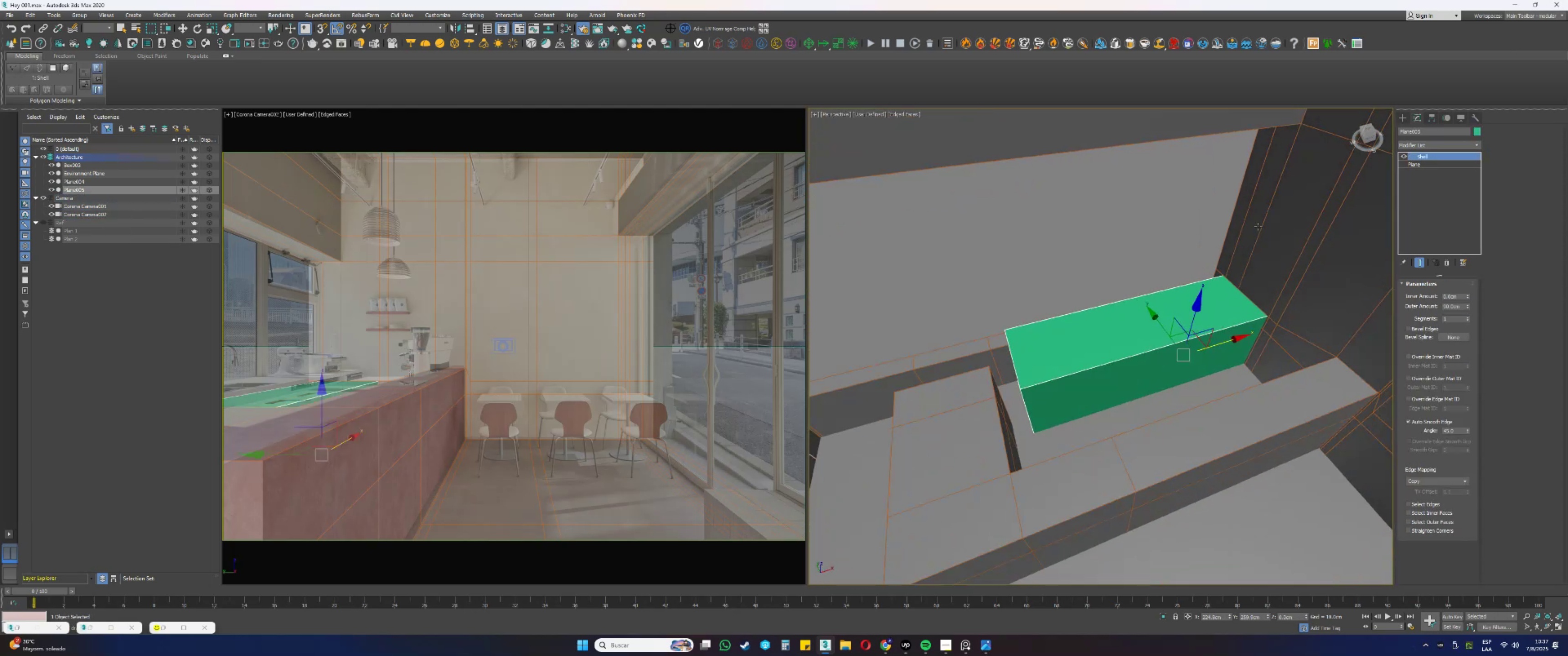 
key(M)
 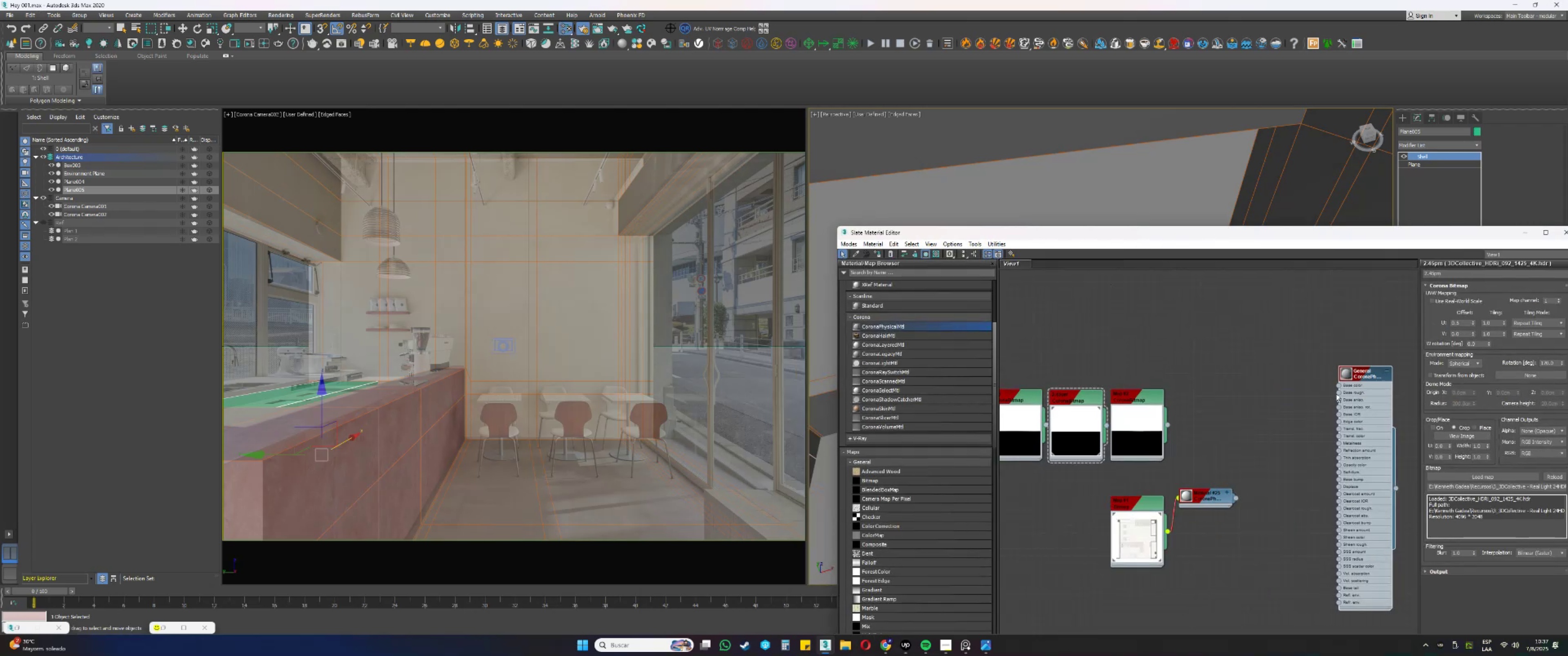 
left_click([1352, 391])
 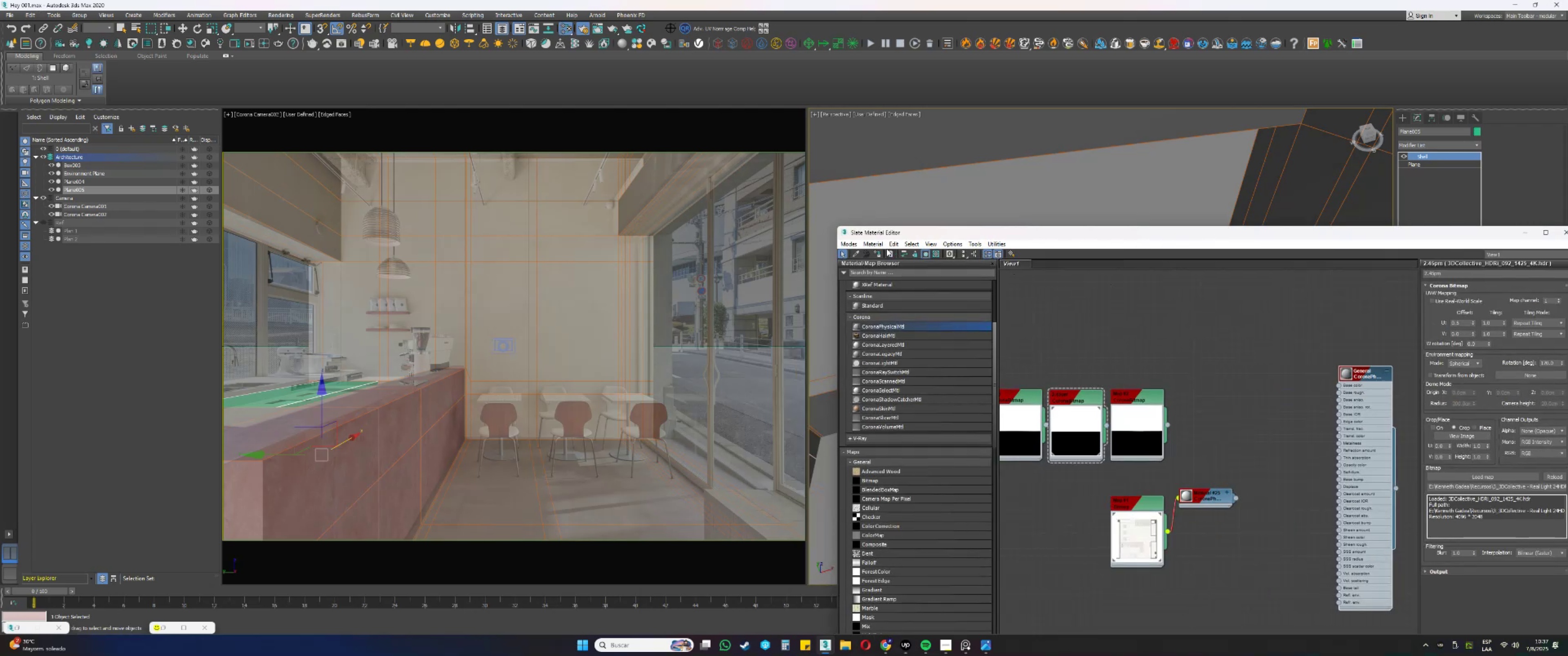 
left_click([879, 252])
 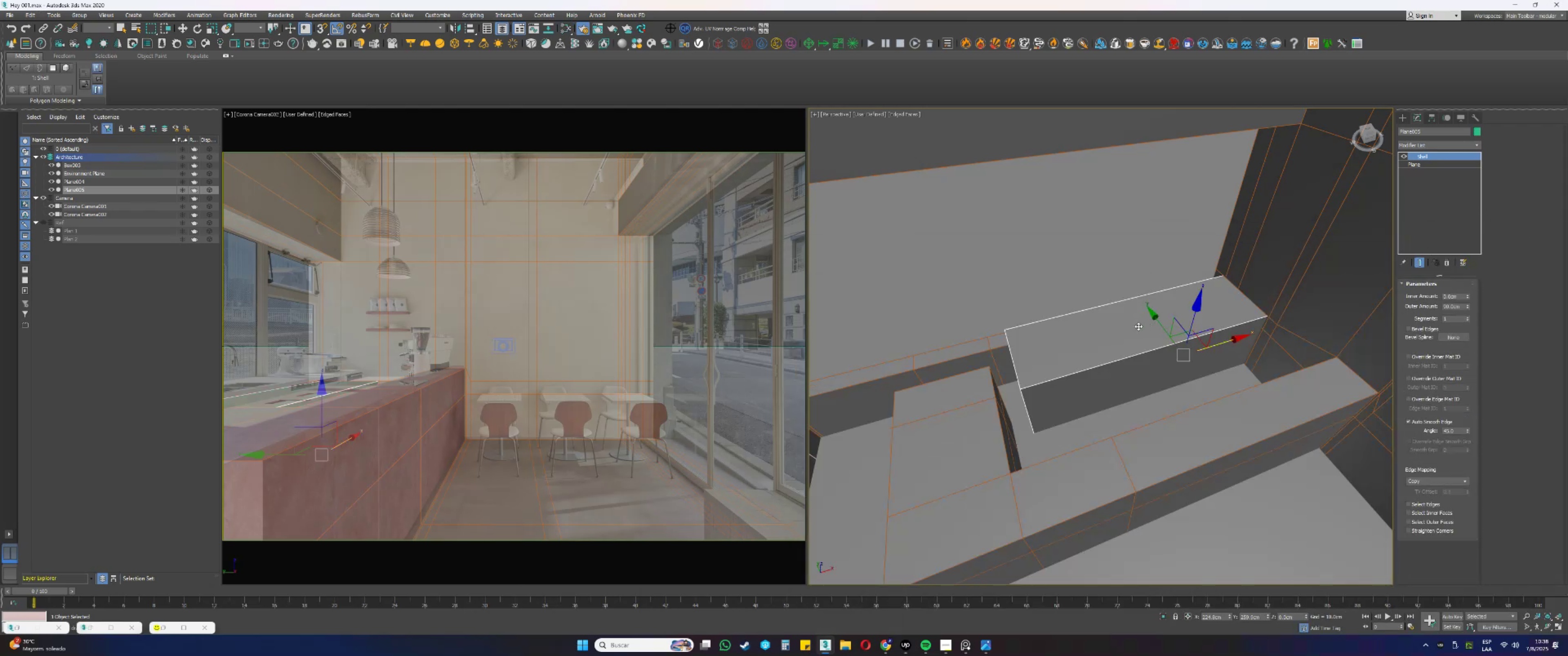 
wait(11.71)
 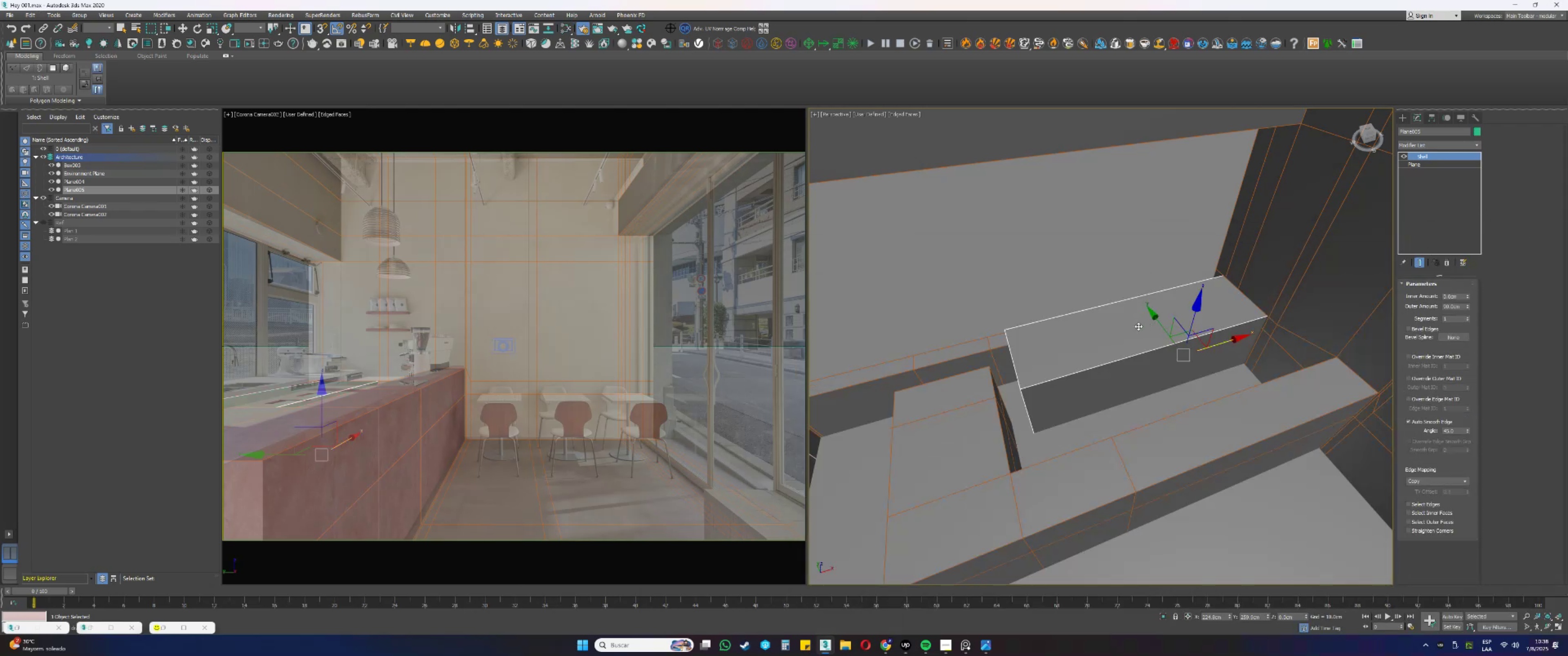 
key(E)
 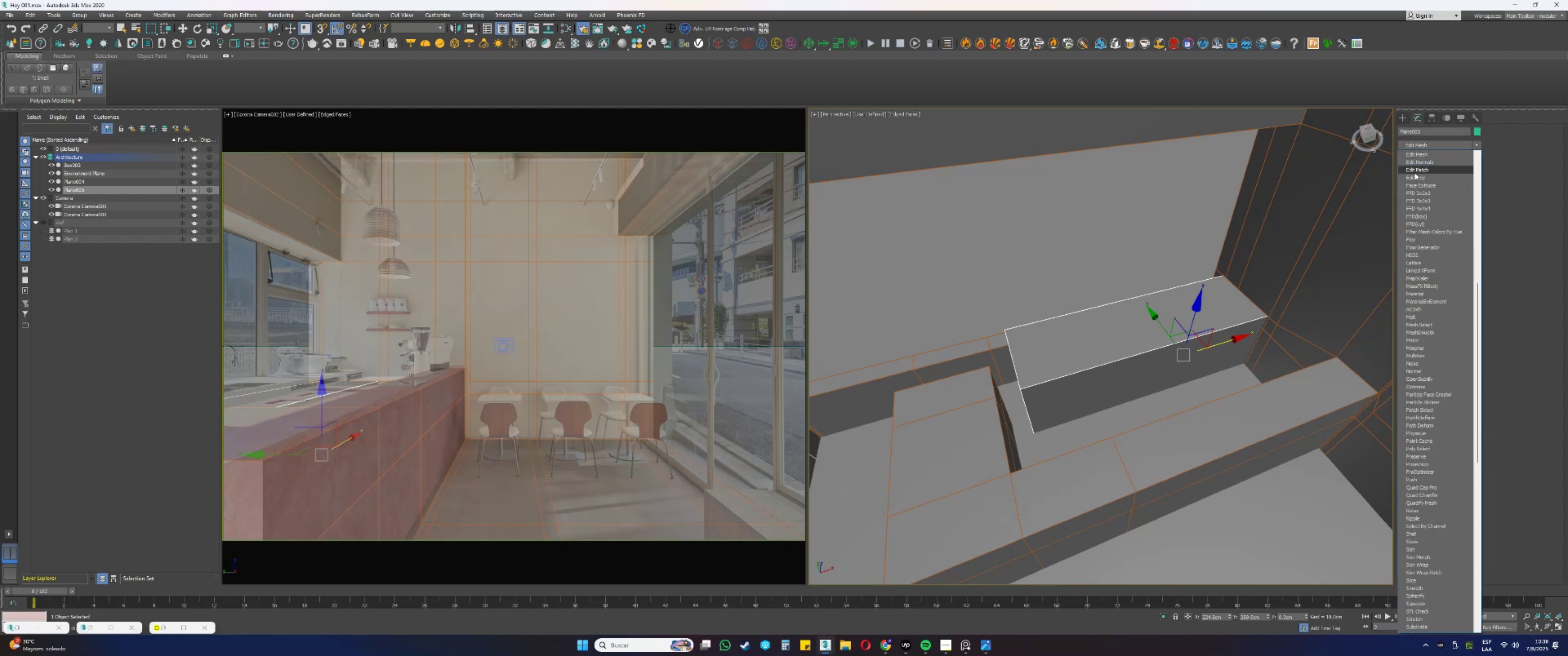 
left_click([1413, 178])
 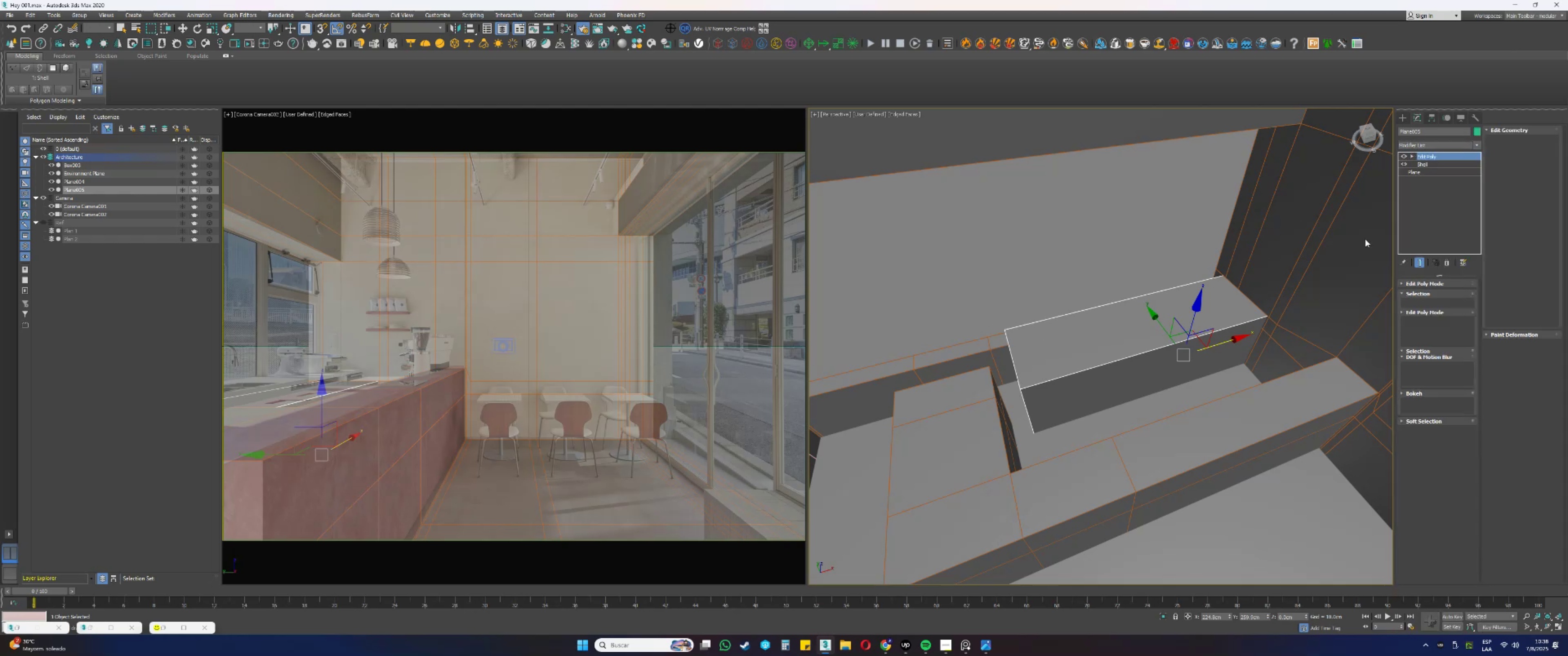 
type(1[F3][F3]ss)
 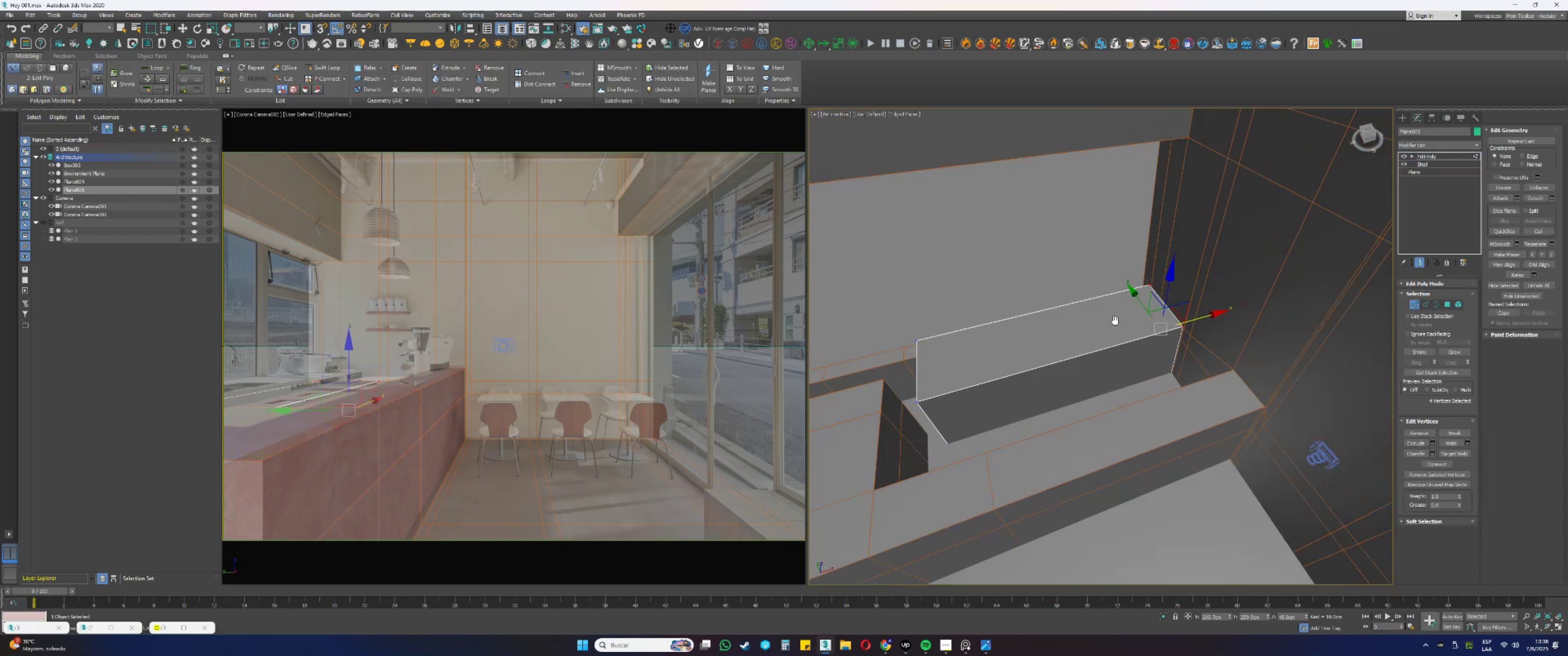 
key(Alt+AltLeft)
 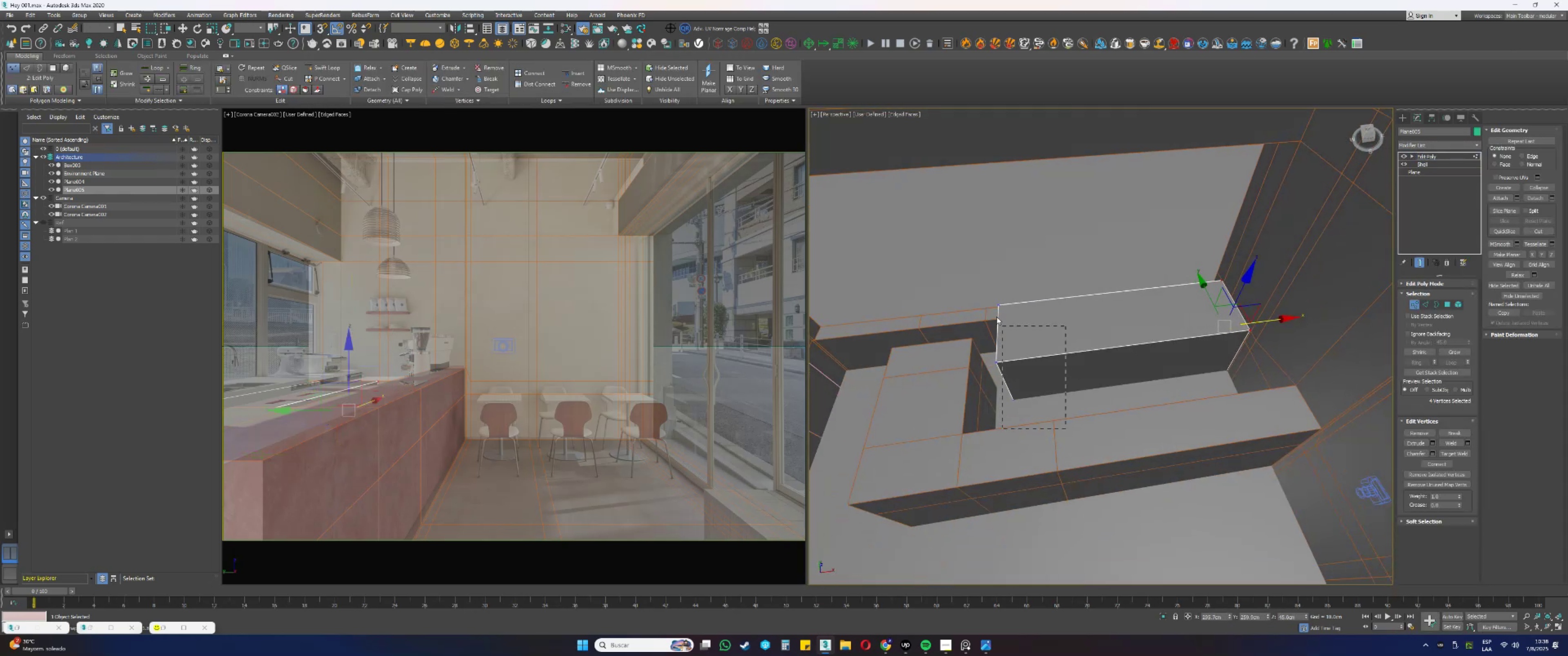 
scroll: coordinate [1045, 337], scroll_direction: up, amount: 1.0
 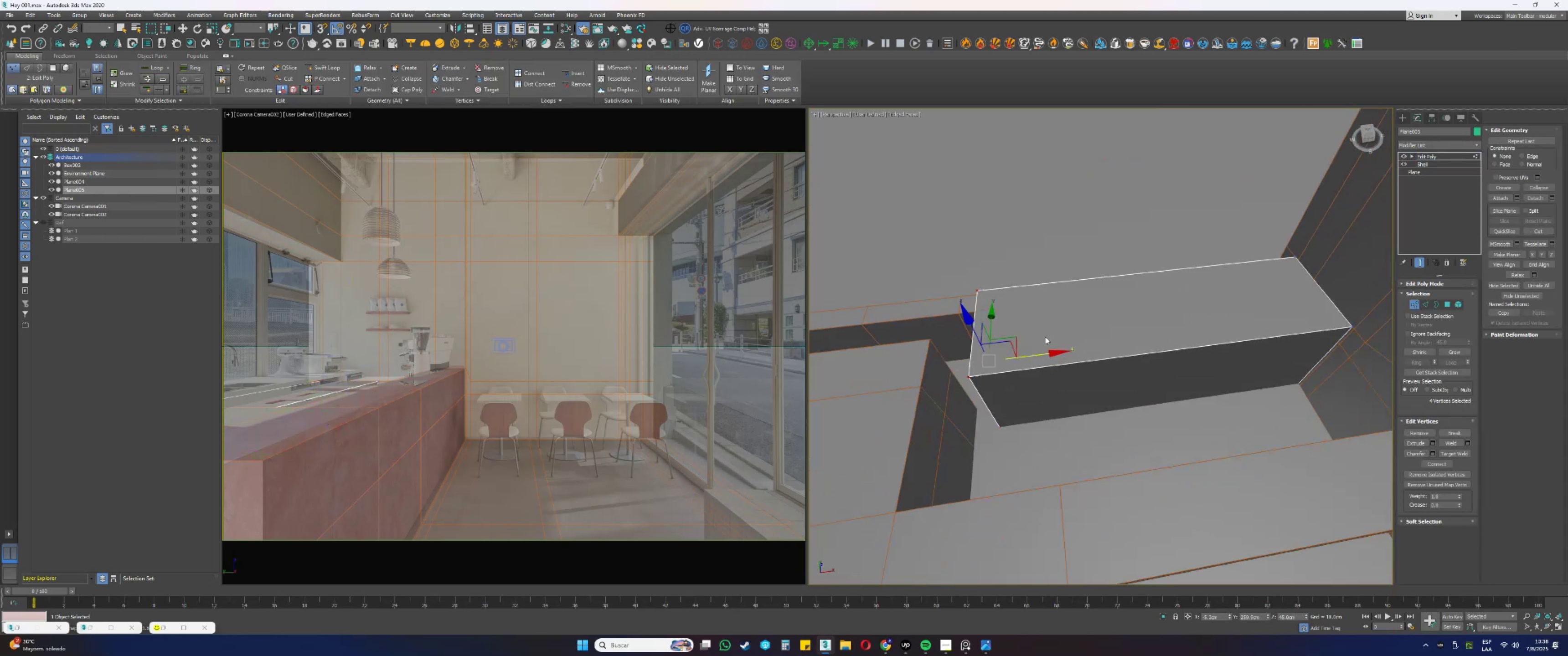 
key(Alt+AltLeft)
 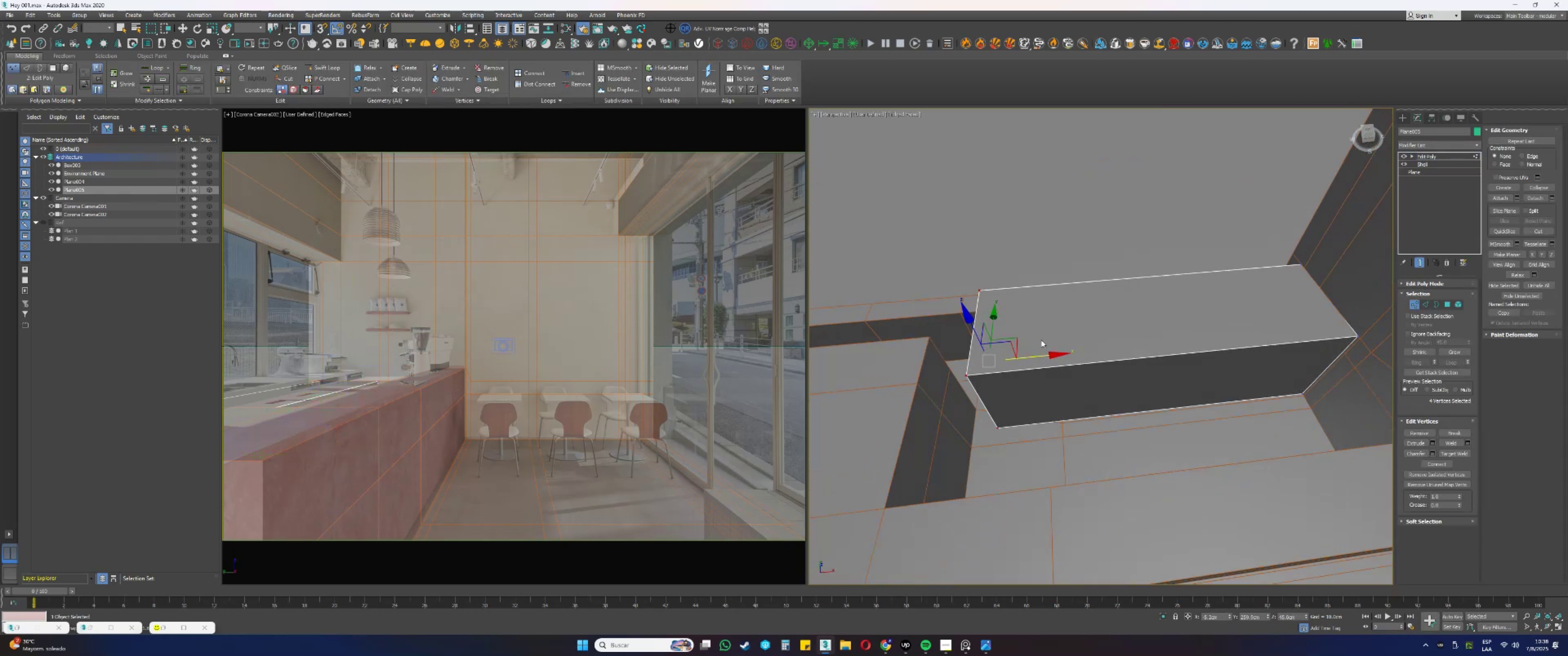 
key(Alt+AltLeft)
 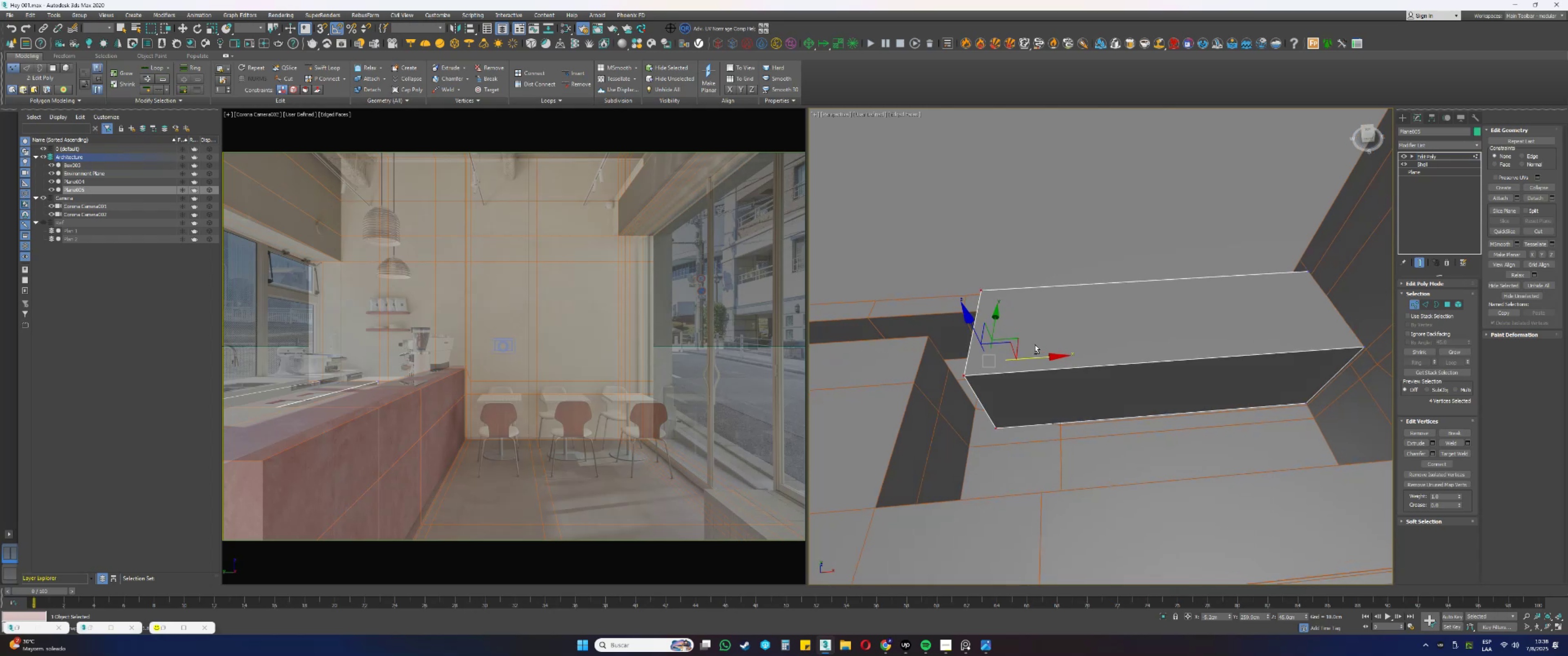 
scroll: coordinate [1035, 344], scroll_direction: down, amount: 1.0
 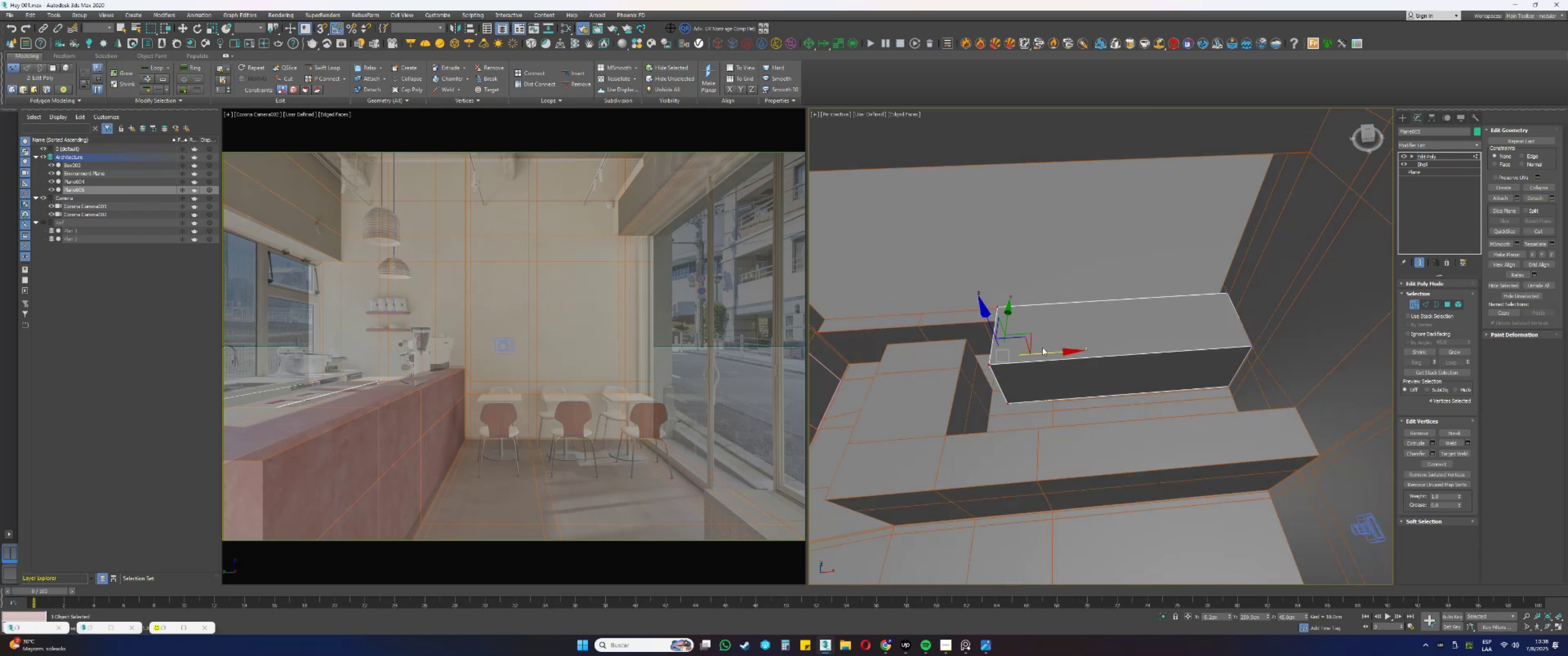 
key(Alt+AltLeft)
 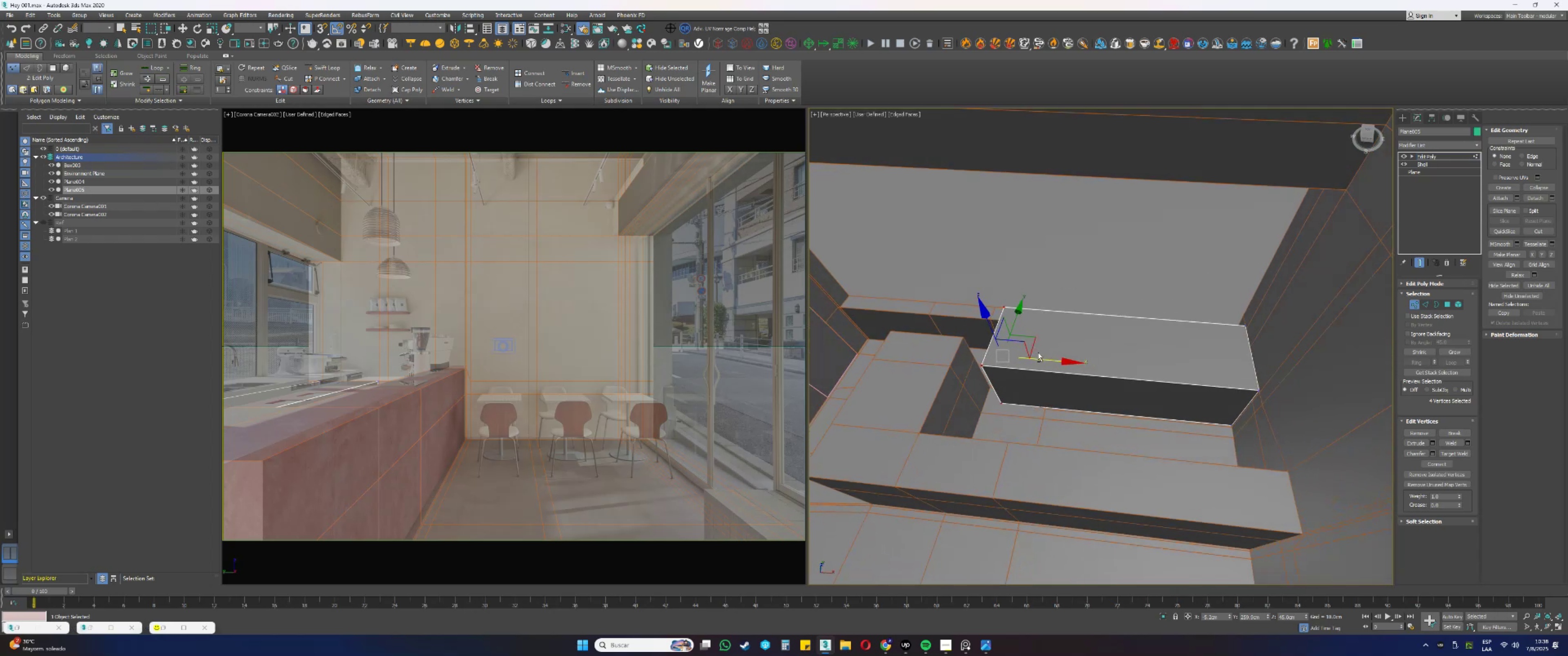 
type(ss)
 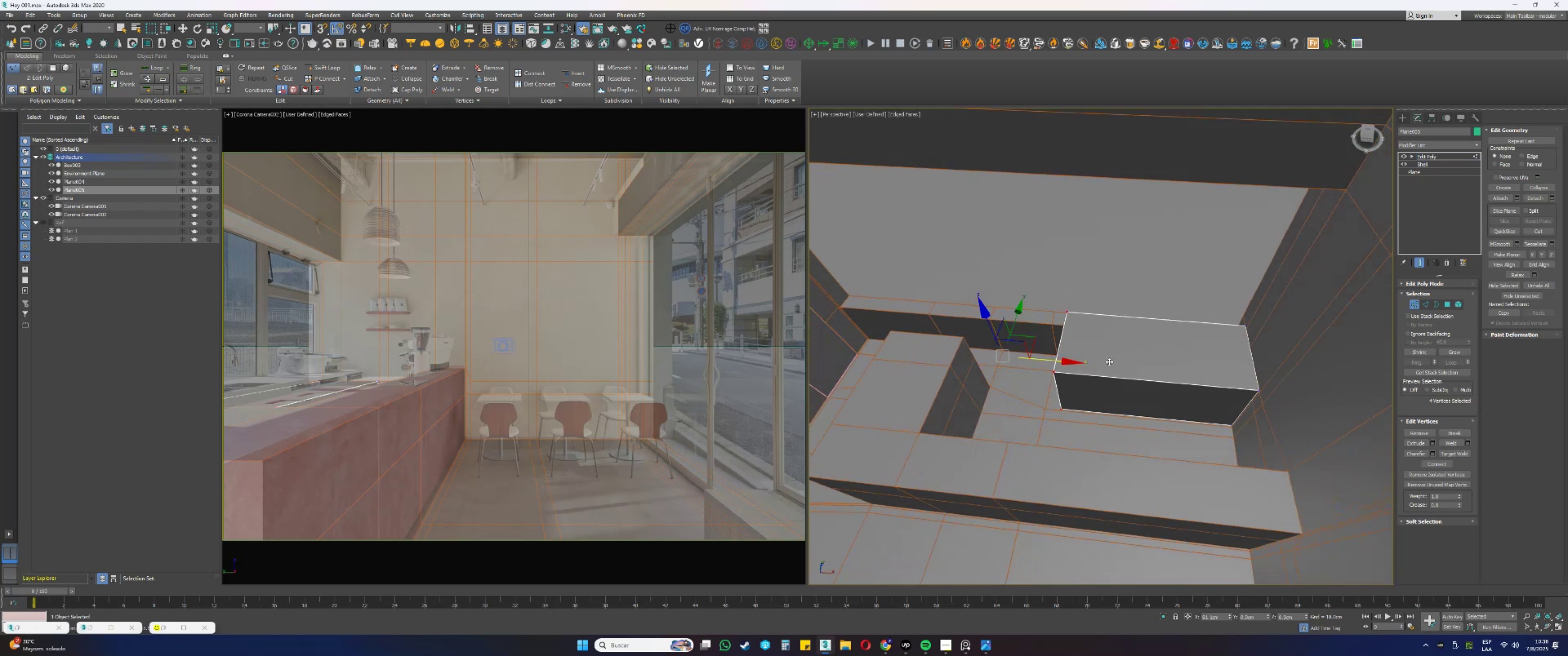 
hold_key(key=AltLeft, duration=1.25)
 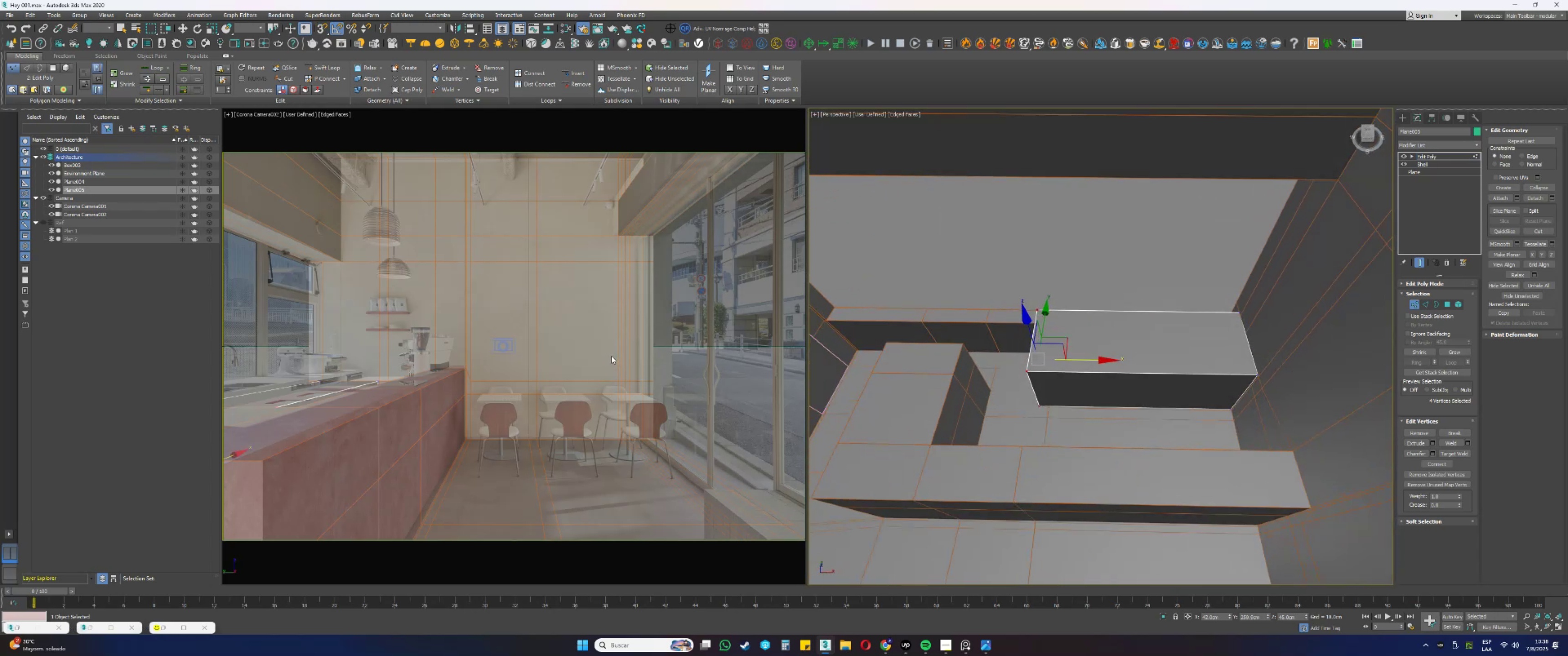 
hold_key(key=AltLeft, duration=0.66)
 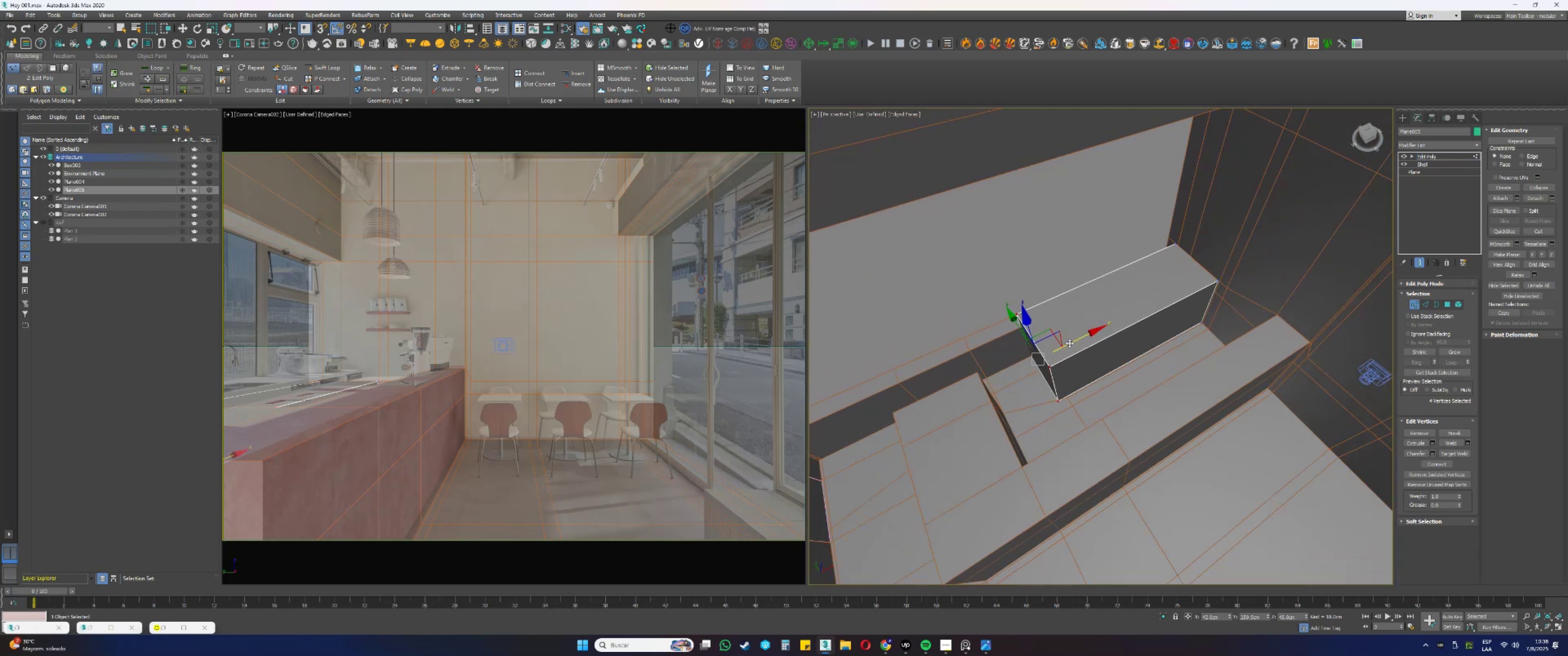 
type(ss)
 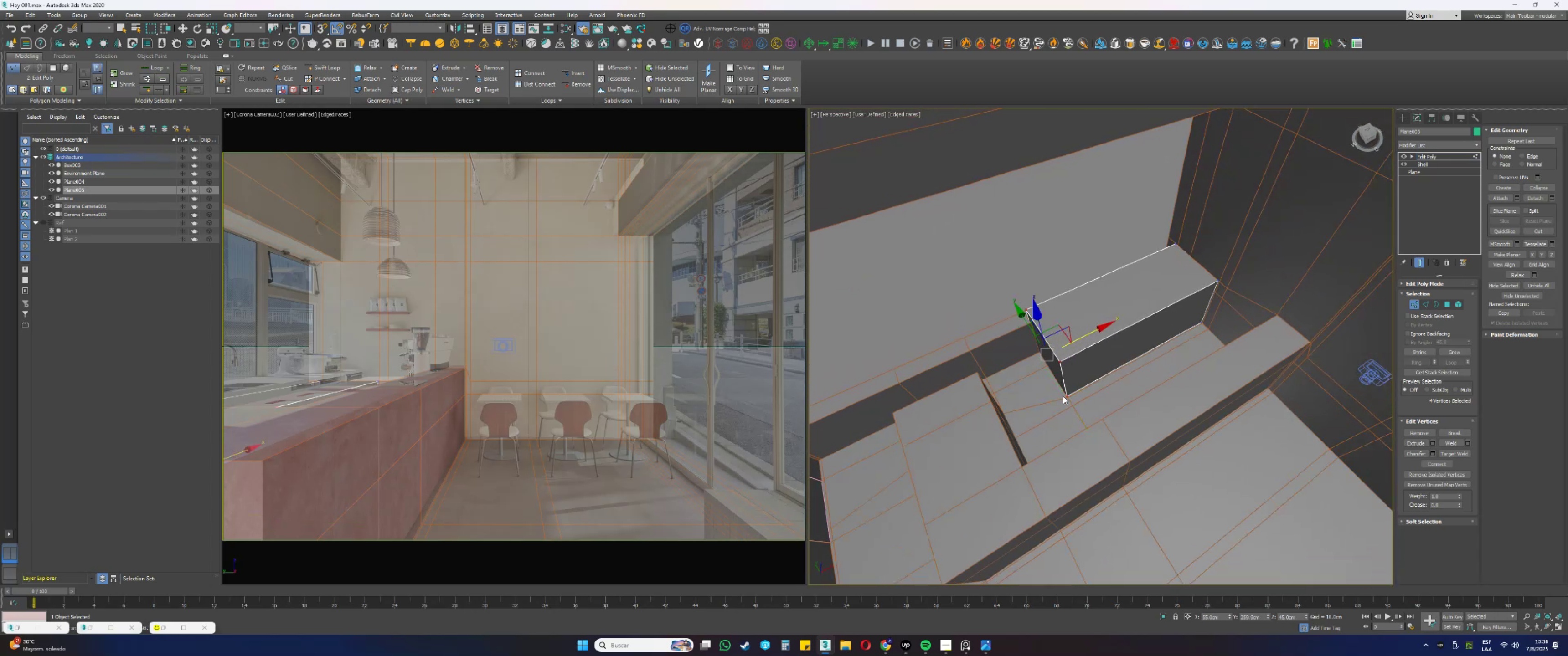 
scroll: coordinate [1066, 359], scroll_direction: up, amount: 1.0
 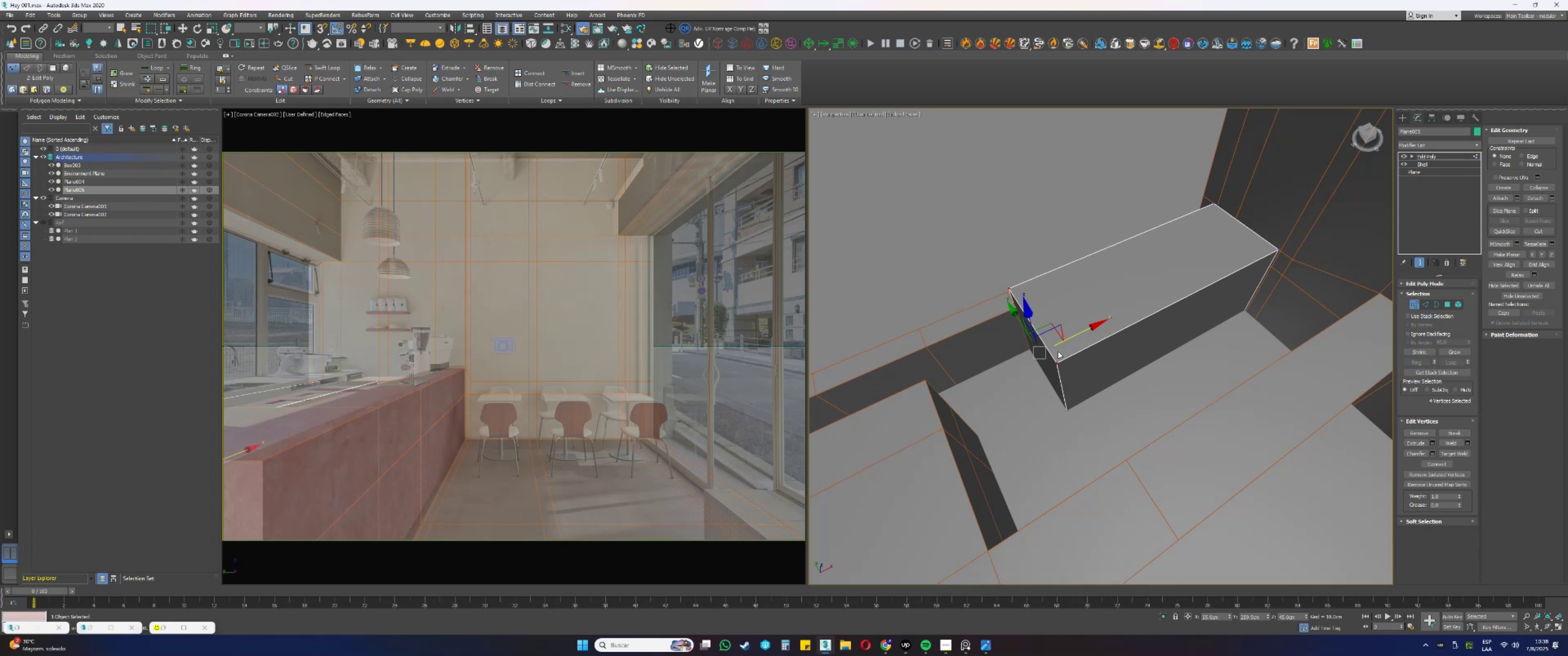 
key(Alt+AltLeft)
 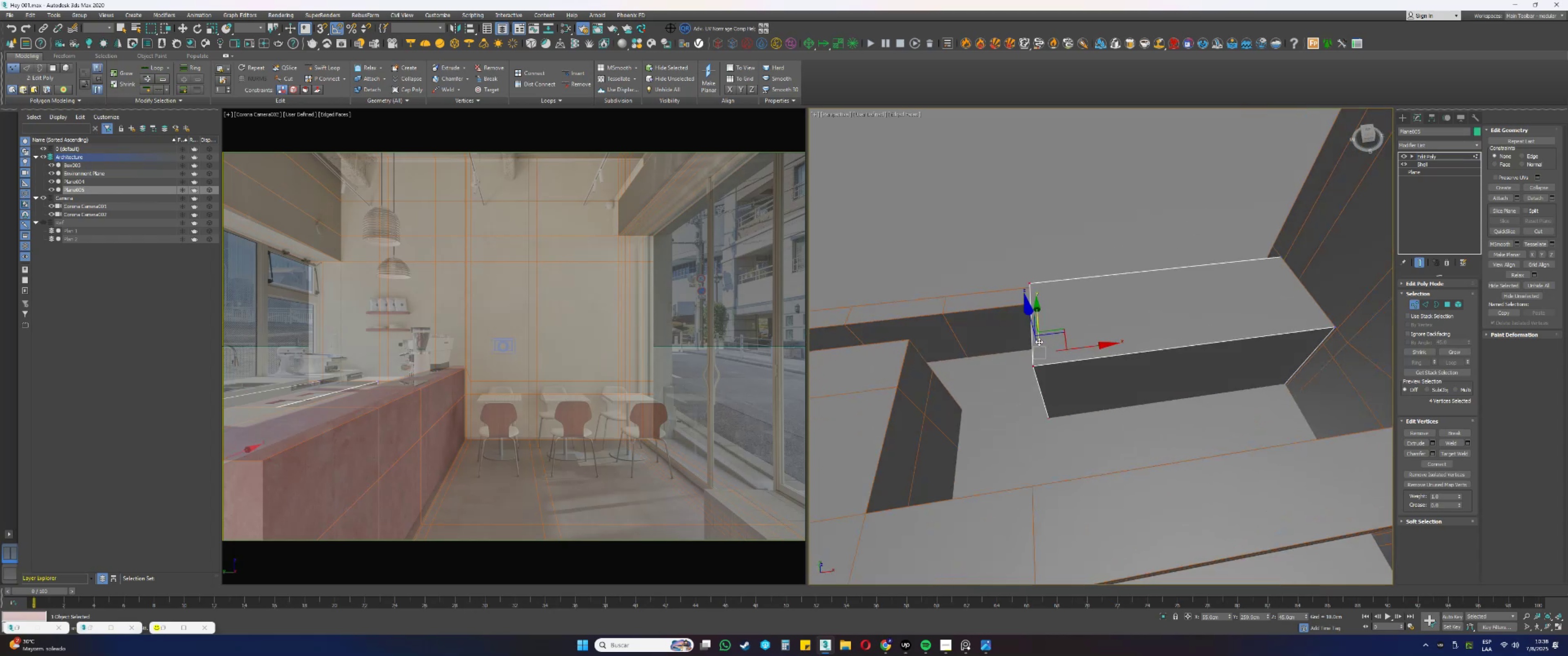 
scroll: coordinate [1044, 340], scroll_direction: down, amount: 1.0
 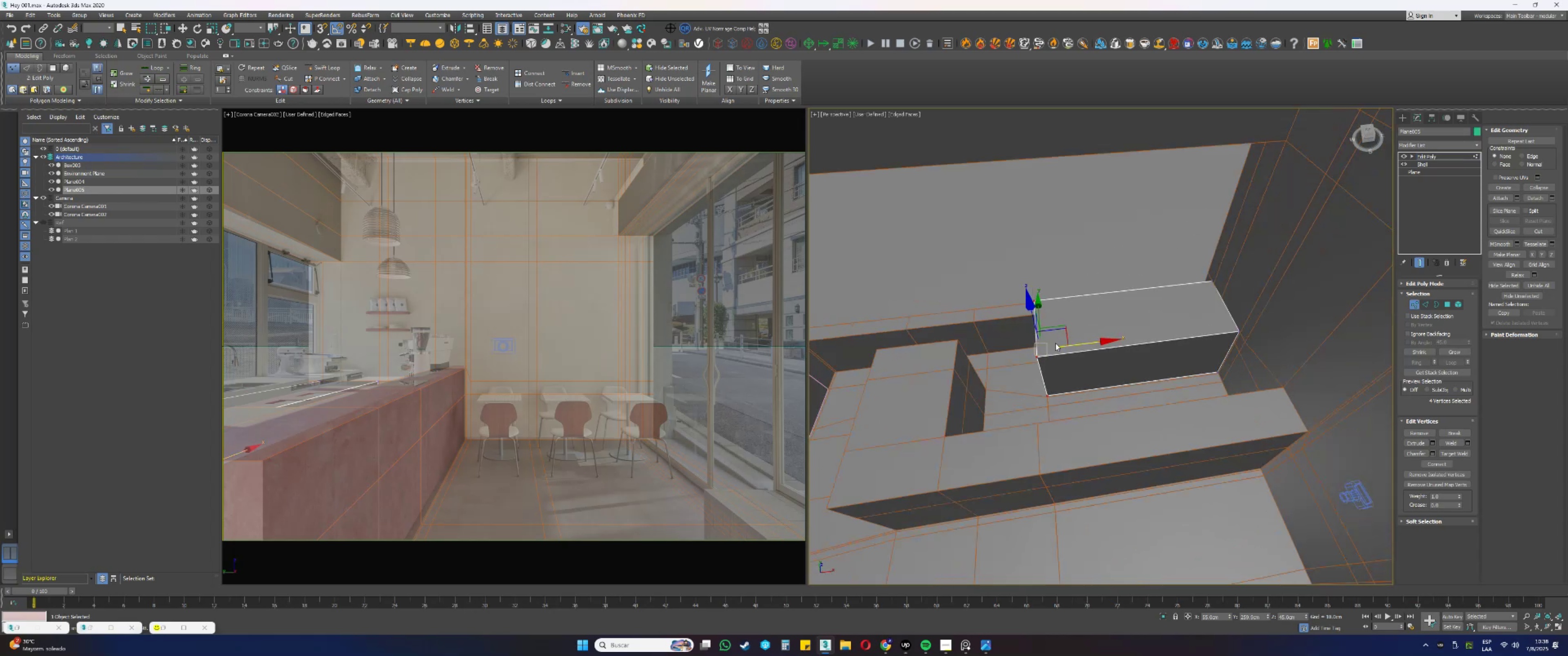 
hold_key(key=AltLeft, duration=0.52)
 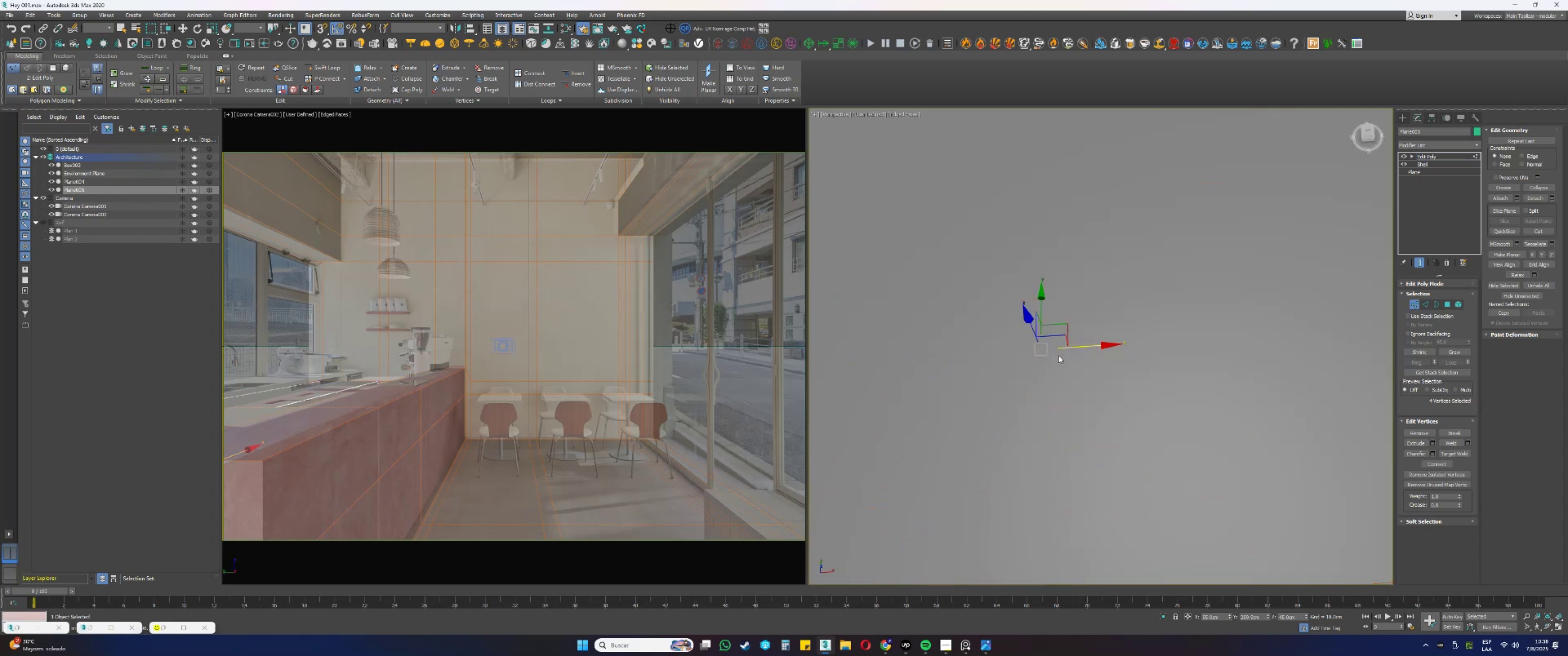 
hold_key(key=AltLeft, duration=0.34)
 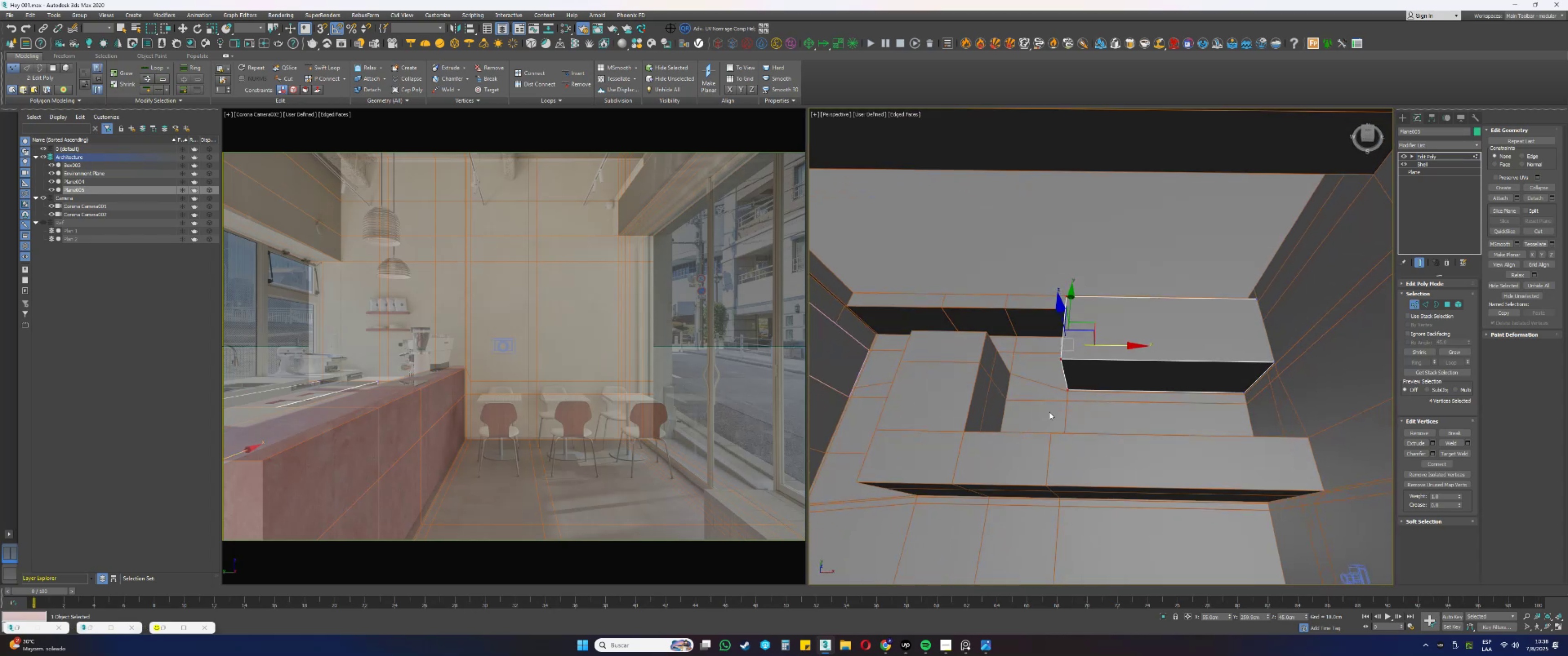 
hold_key(key=AltLeft, duration=0.59)
 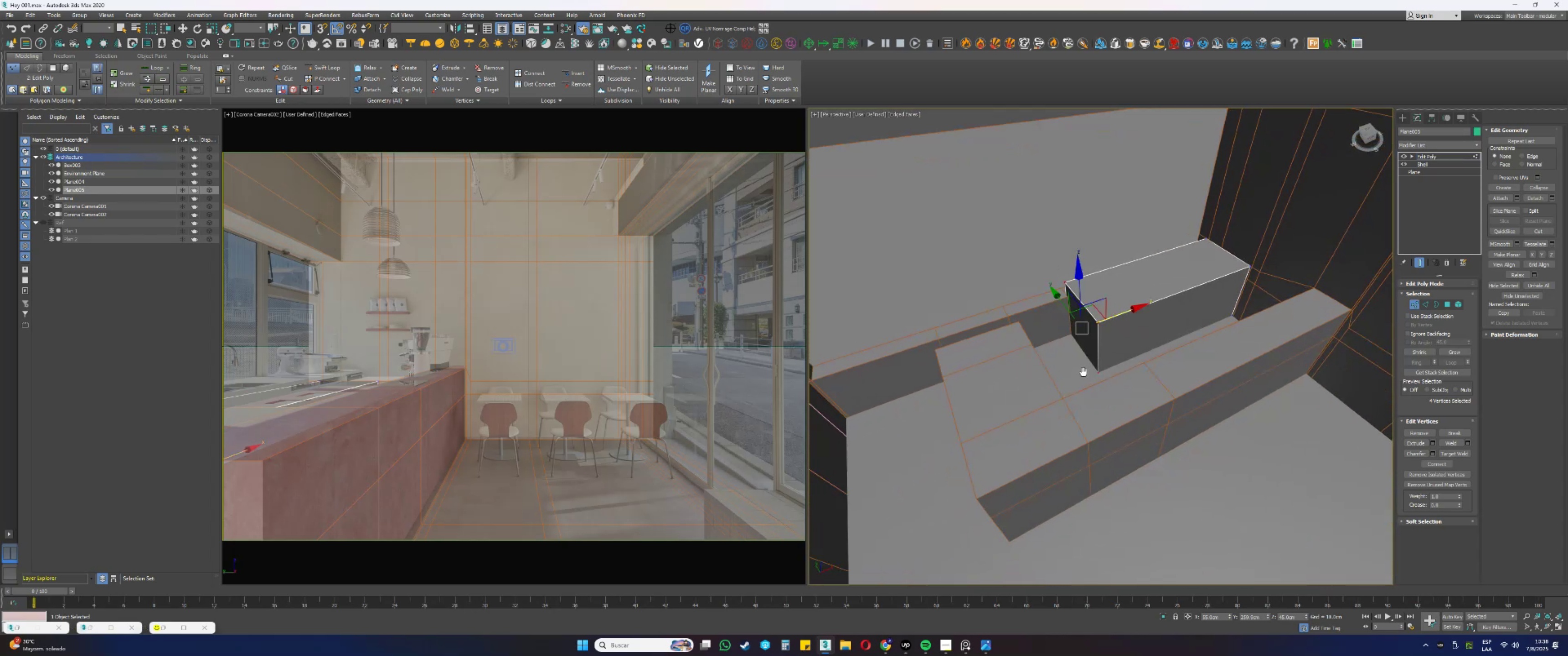 
hold_key(key=AltLeft, duration=0.63)
 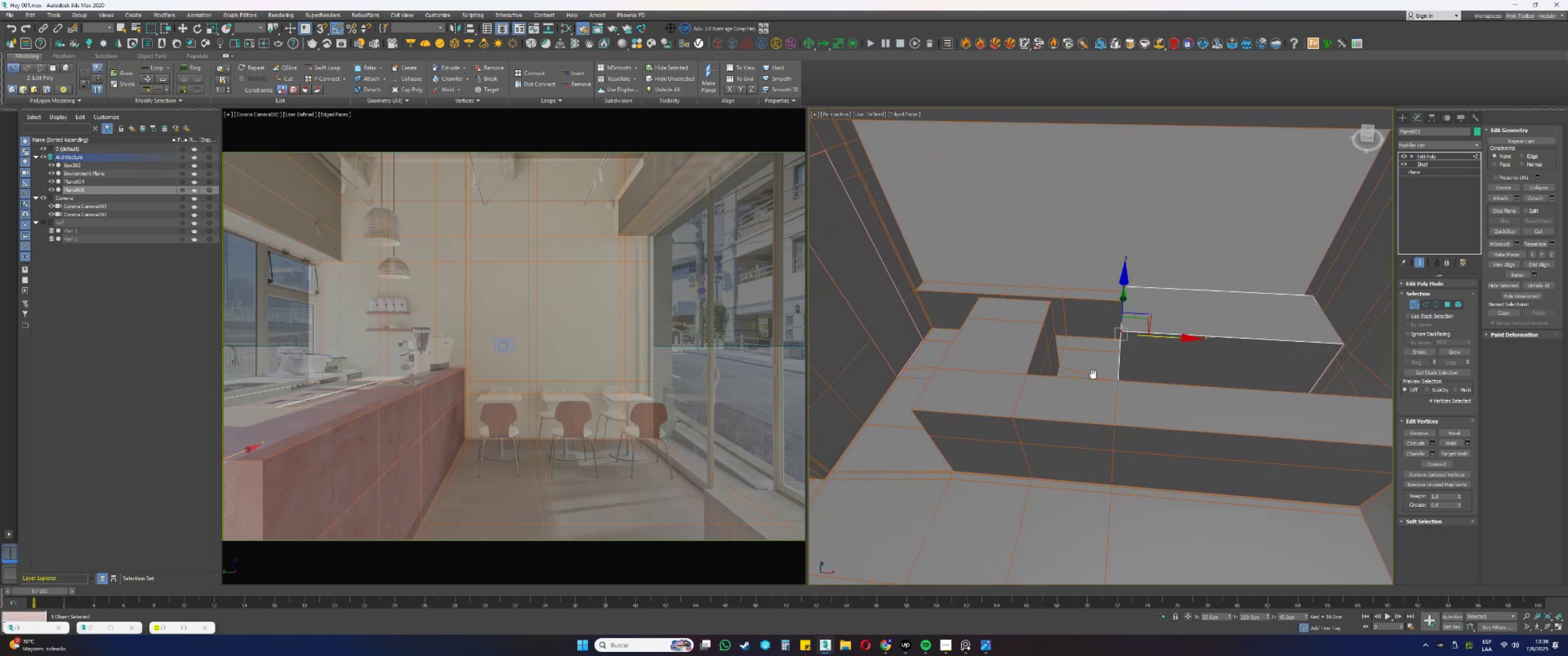 
key(Alt+AltLeft)
 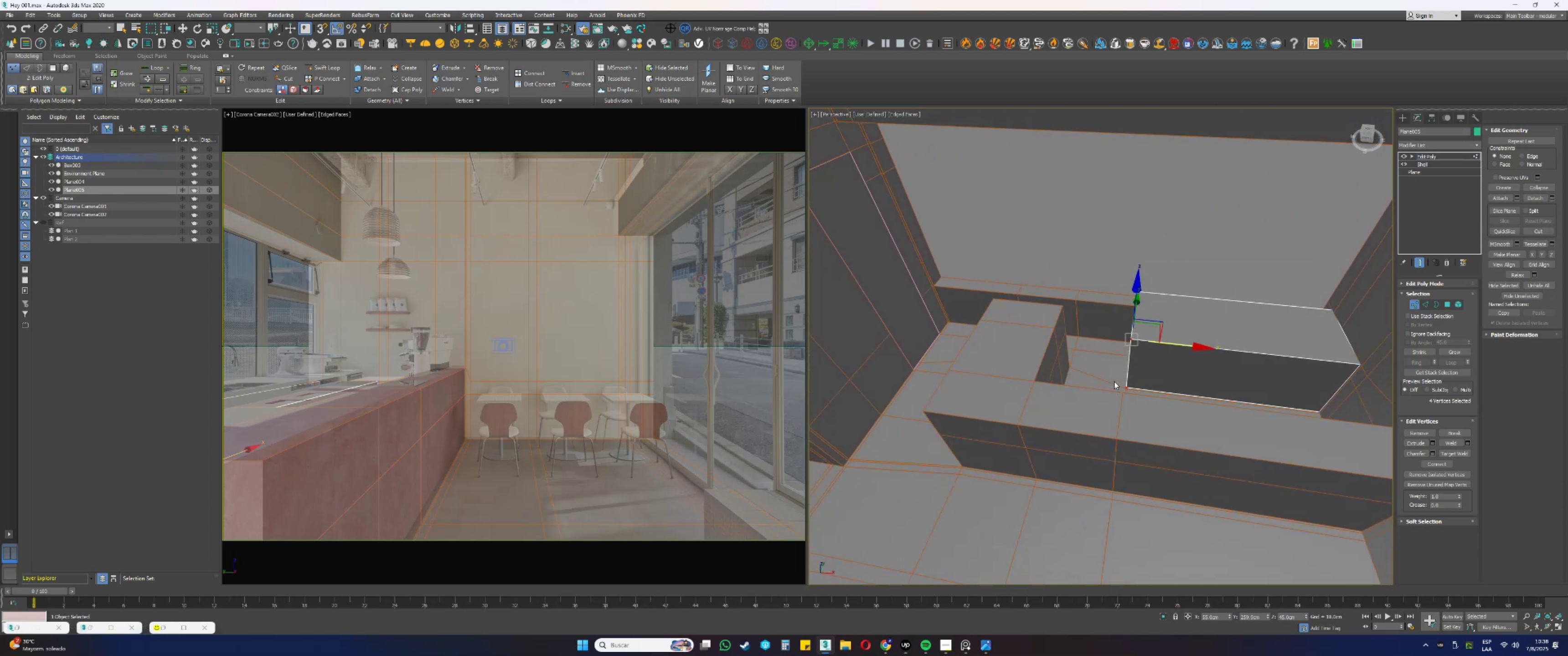 
key(1)
 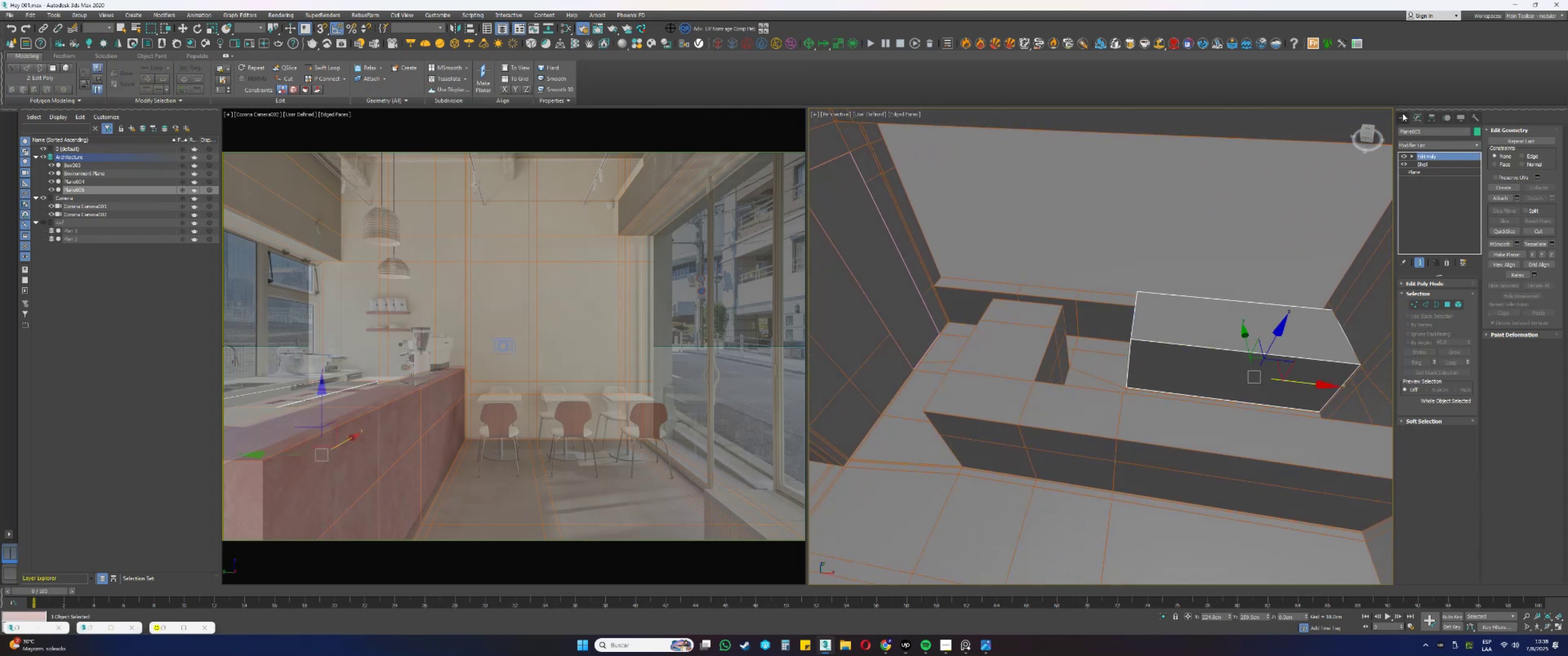 
double_click([1405, 117])
 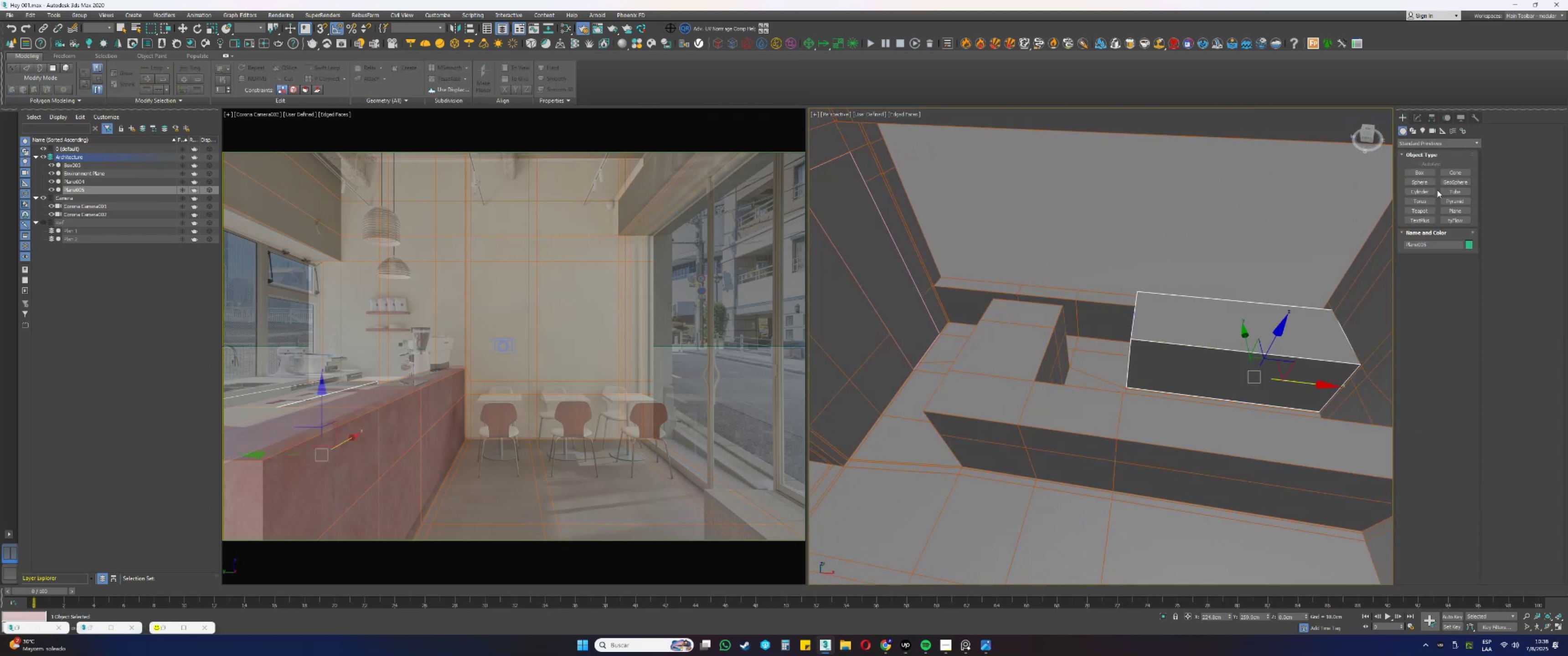 
left_click([1419, 172])
 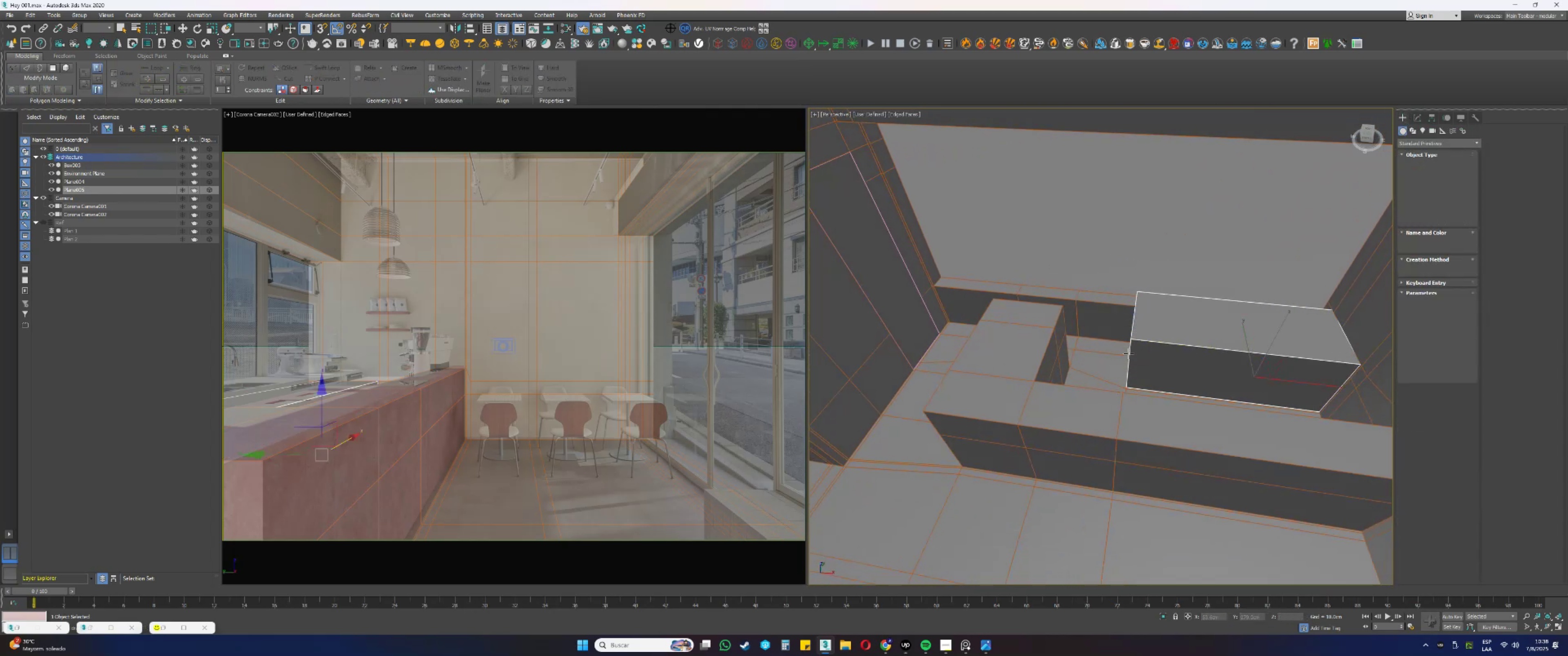 
type(ss)
 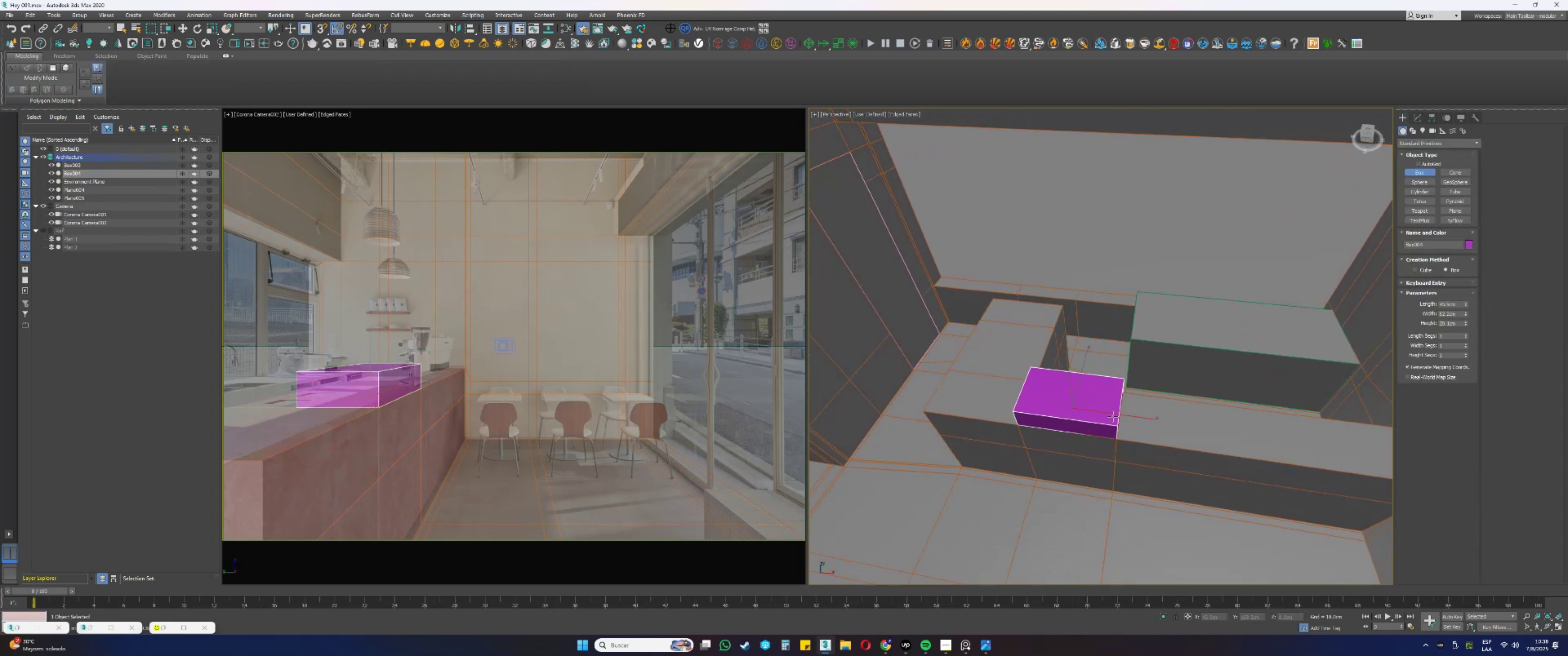 
right_click([1113, 416])
 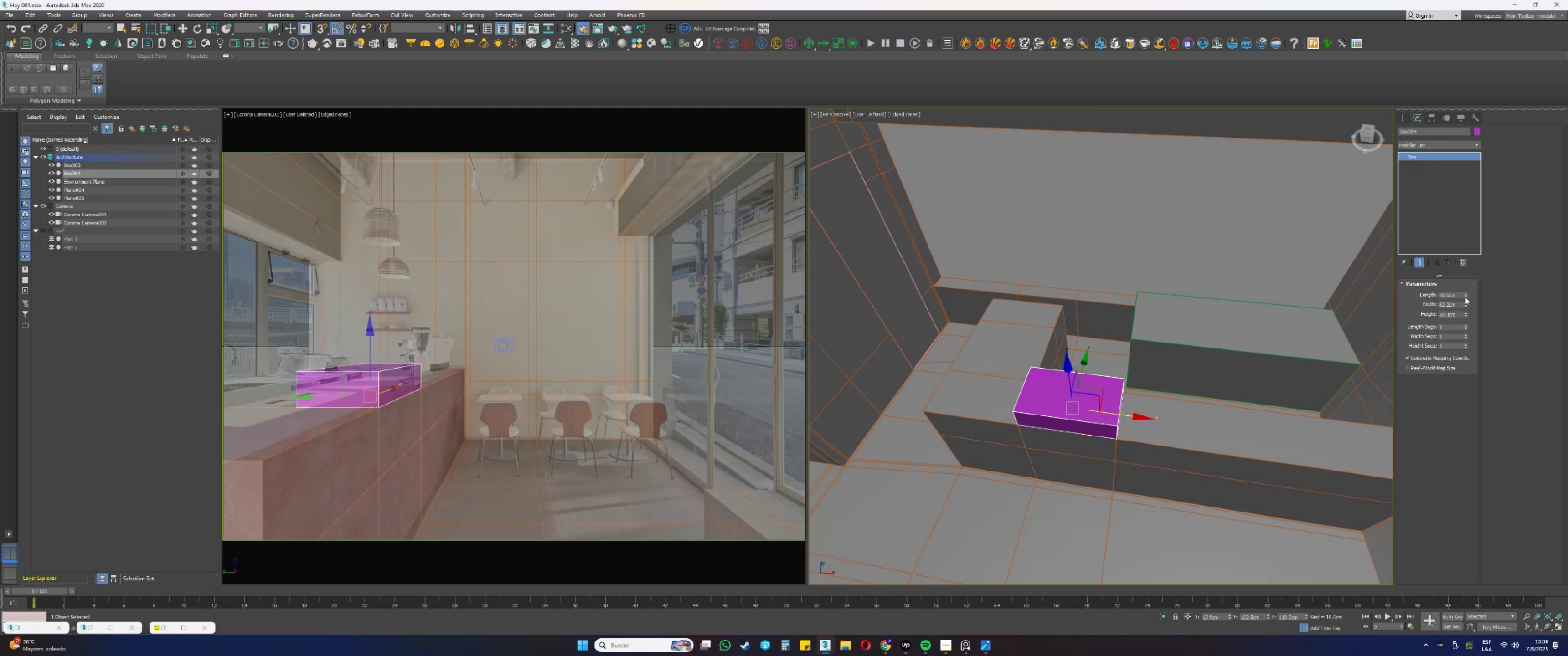 
key(Control+ControlLeft)
 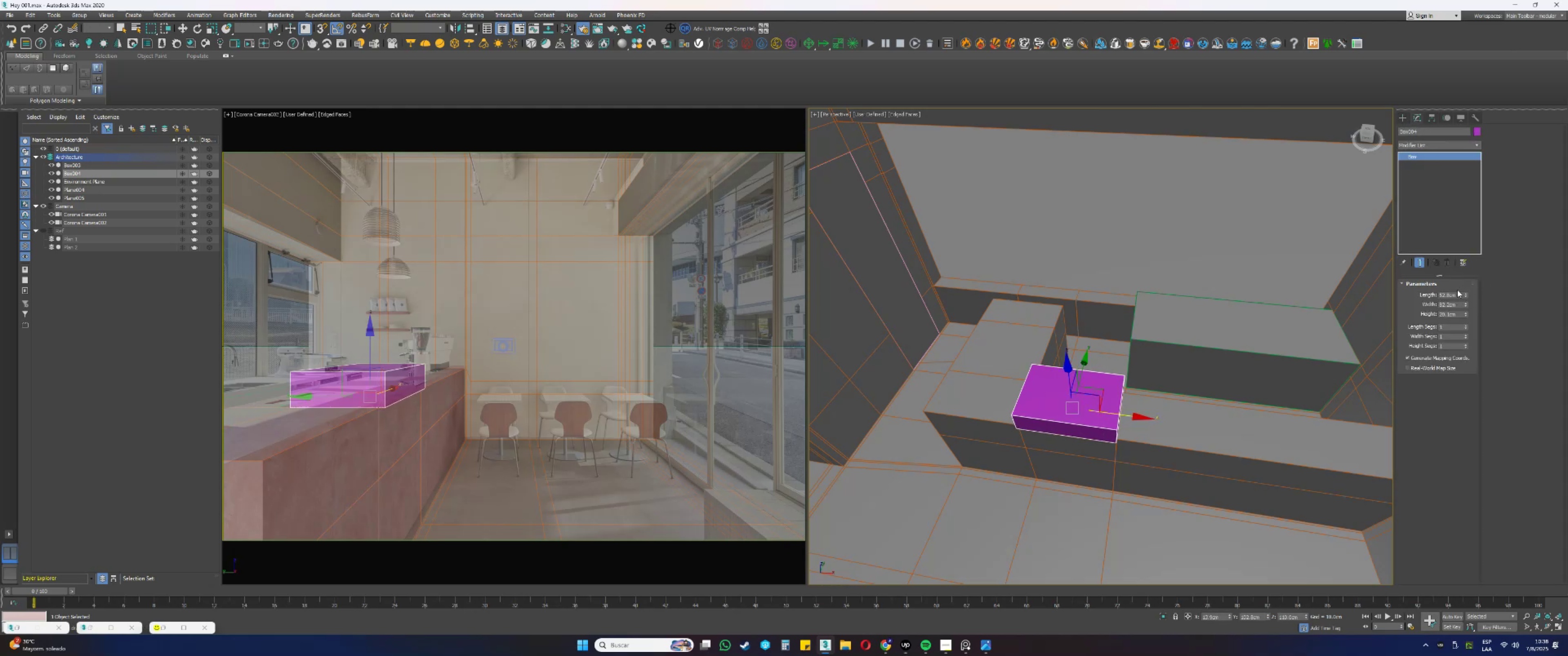 
key(Control+Z)
 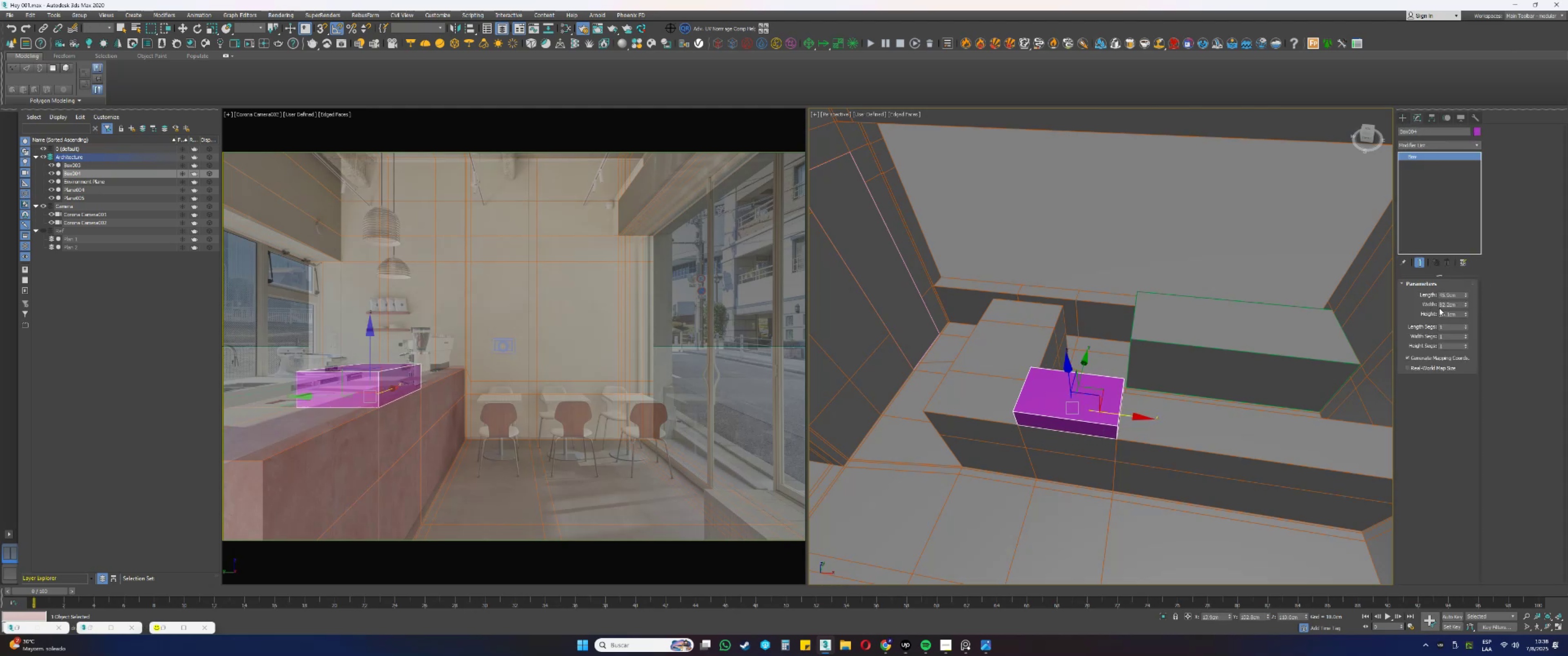 
hold_key(key=AltLeft, duration=1.53)
 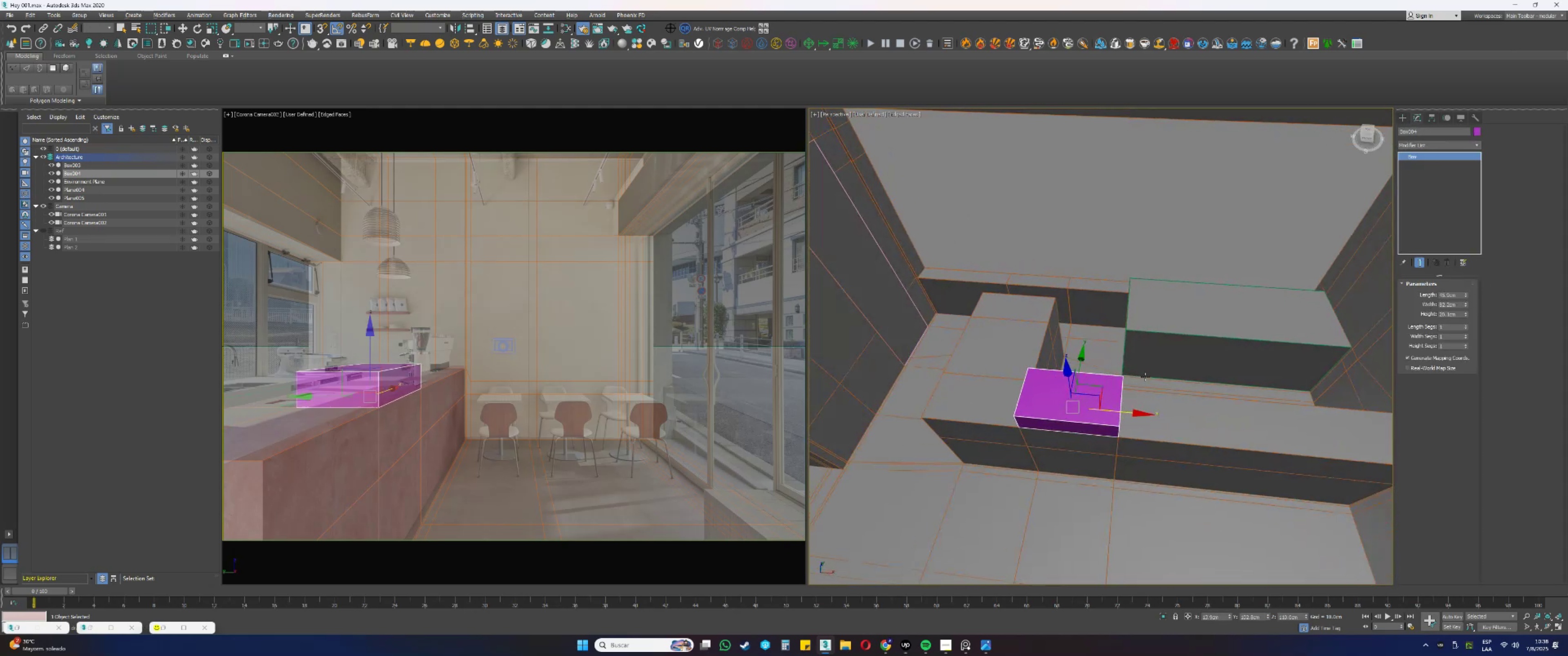 
hold_key(key=AltLeft, duration=0.47)
 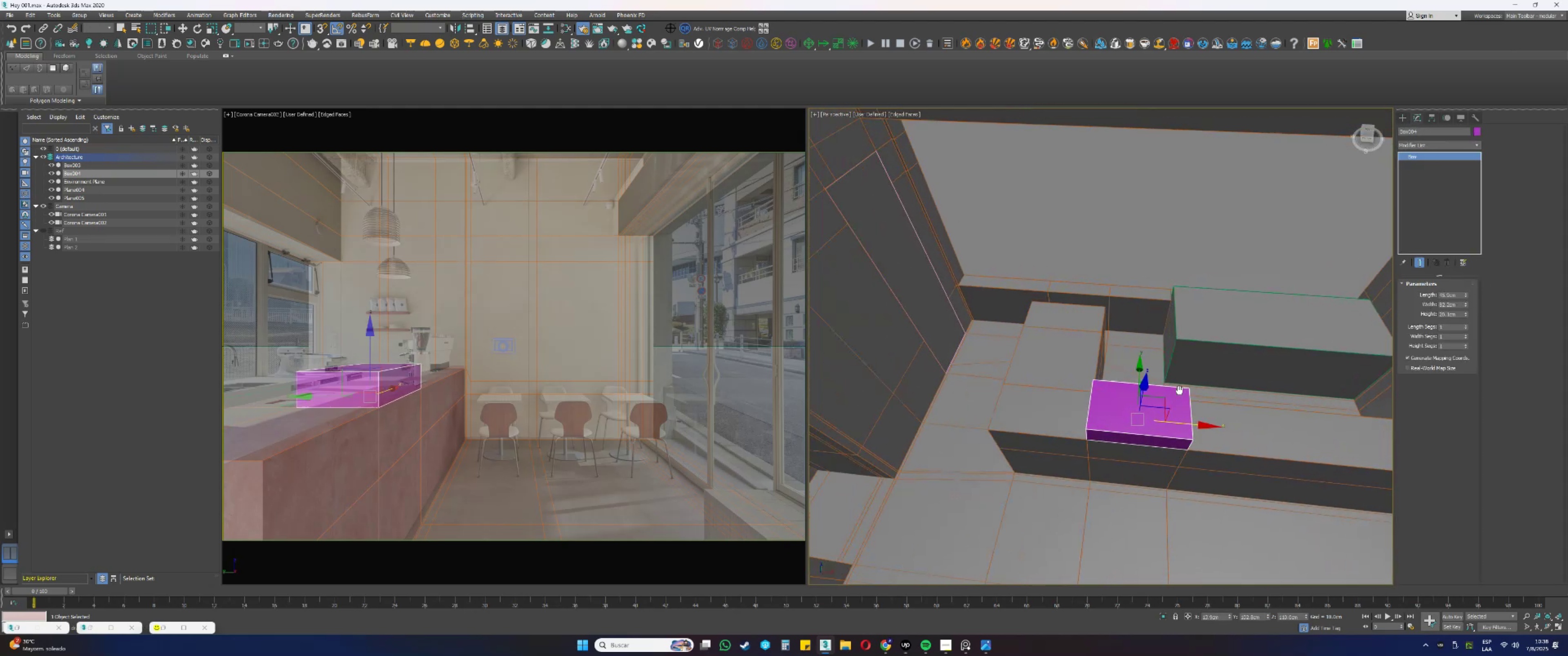 
key(E)
 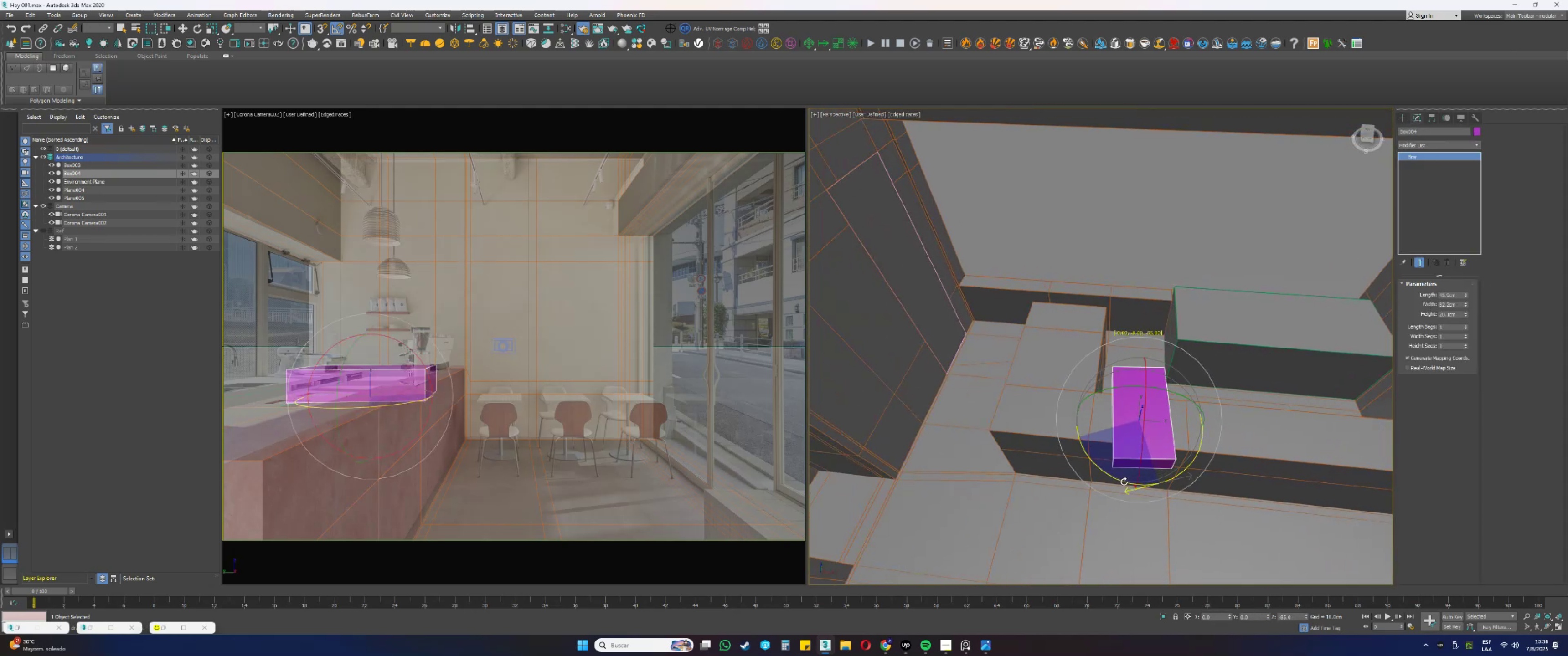 
key(W)
 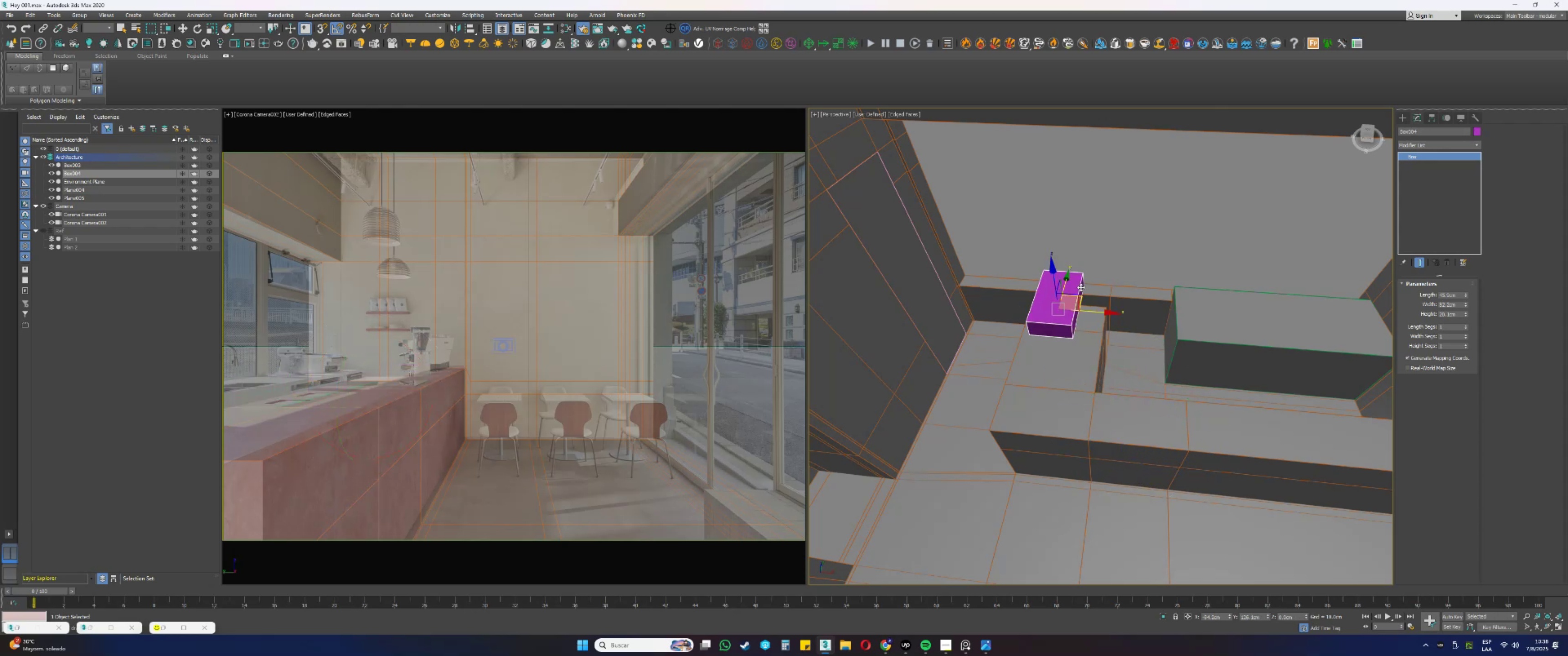 
left_click([1076, 393])
 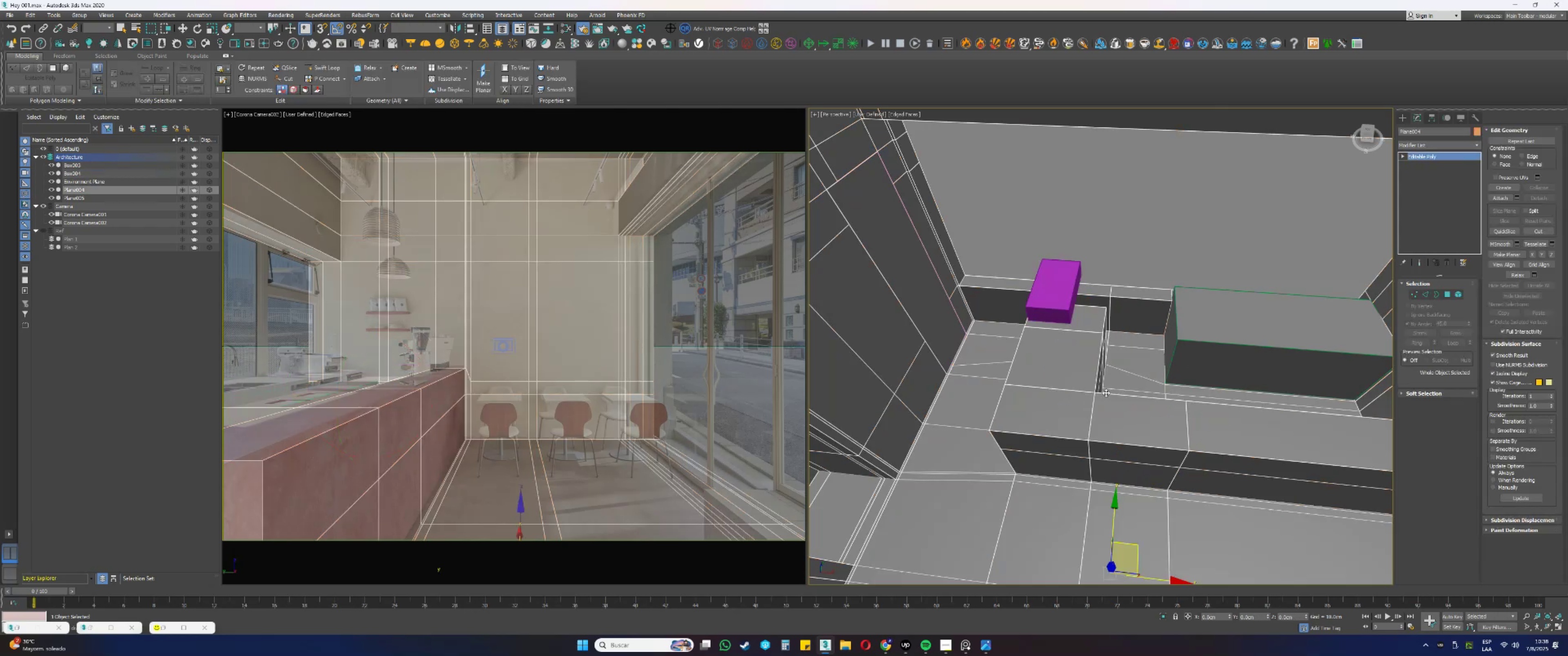 
key(1)
 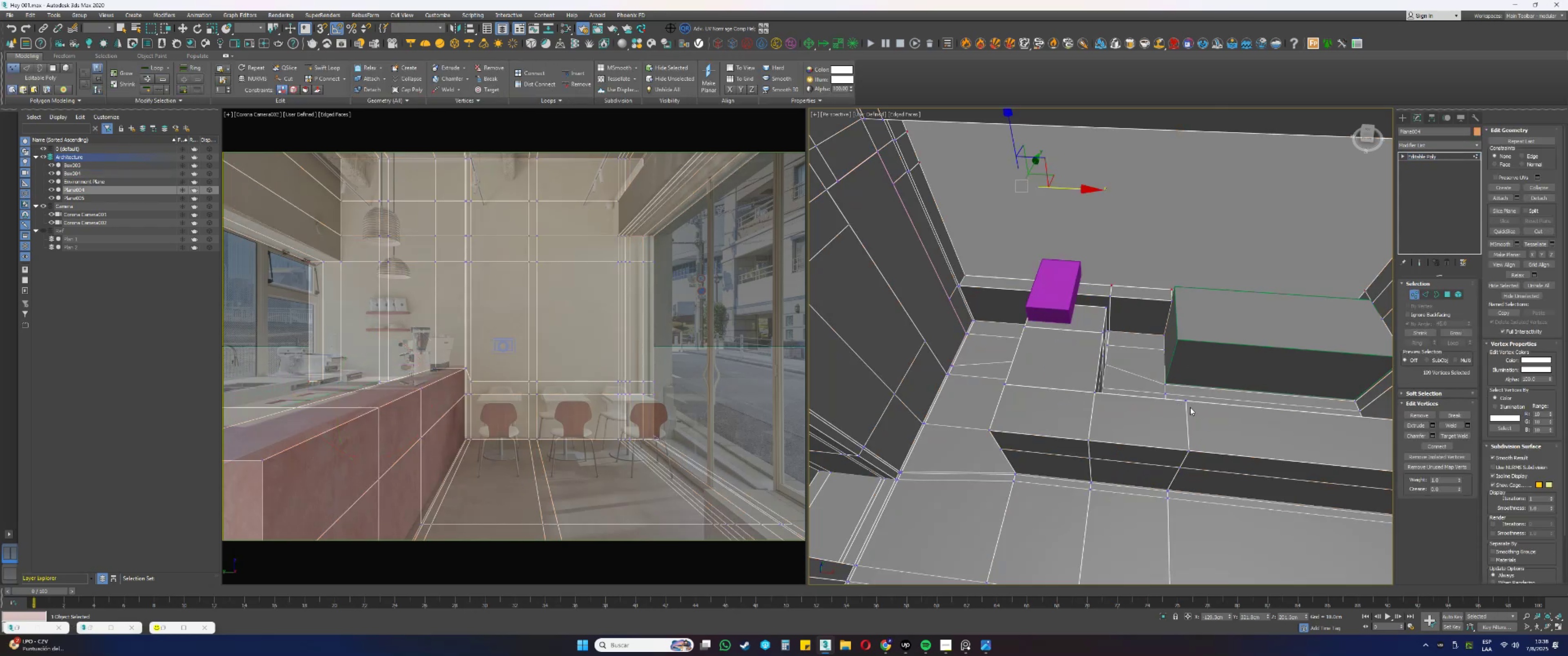 
left_click([1185, 403])
 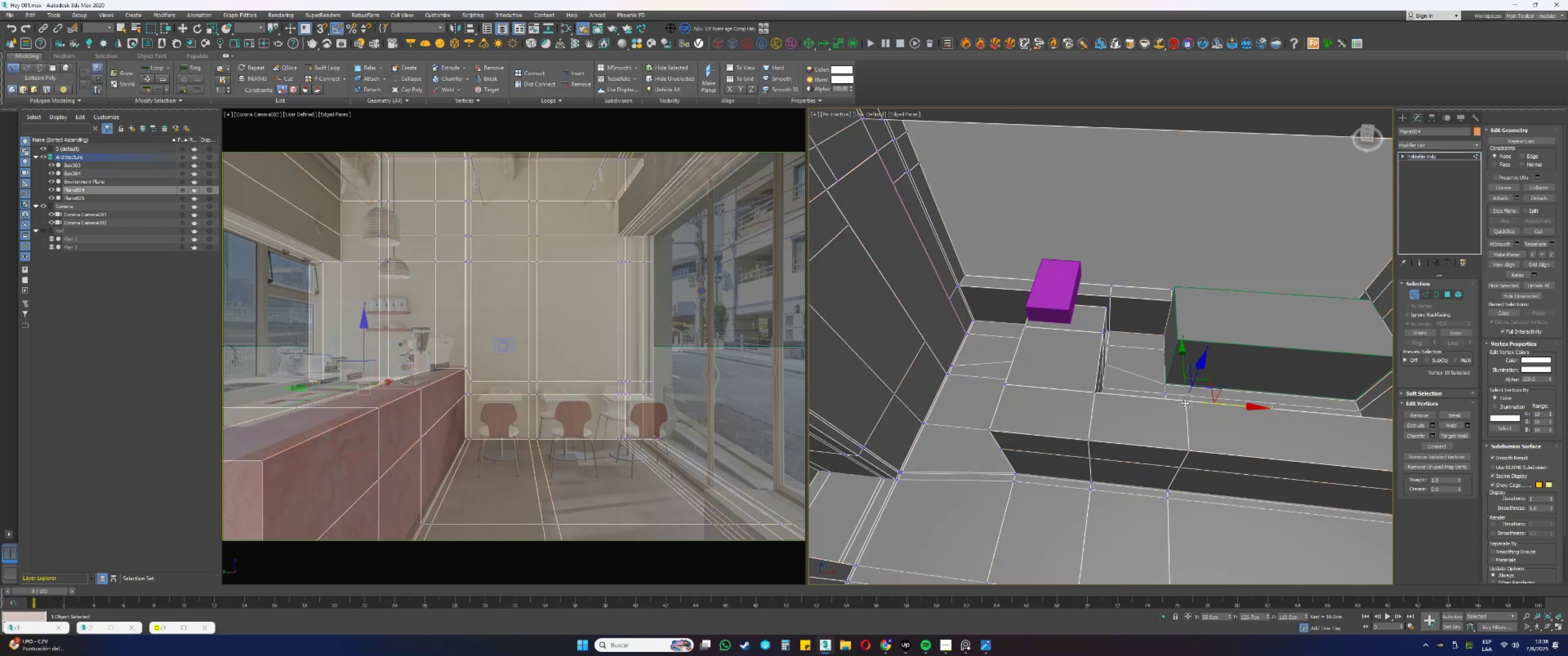 
type(tz[F3])
 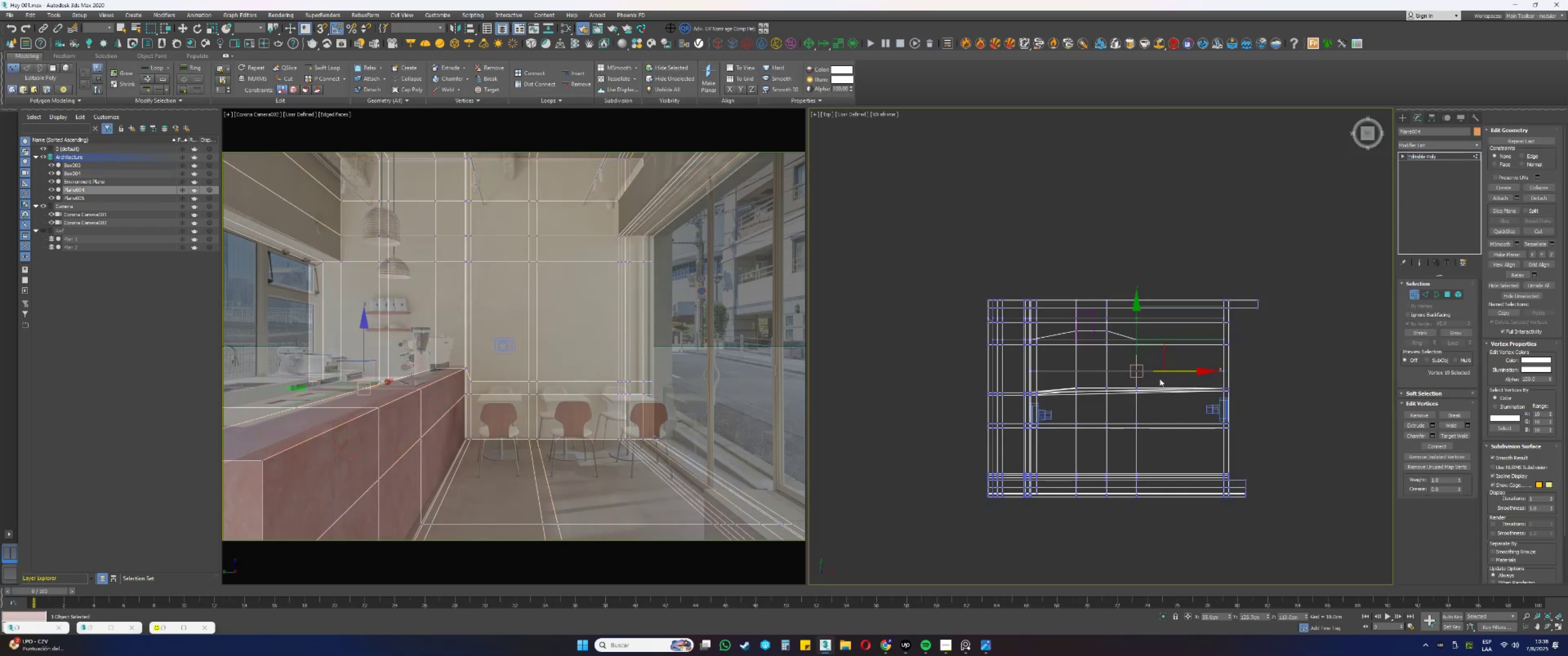 
scroll: coordinate [1144, 366], scroll_direction: down, amount: 2.0
 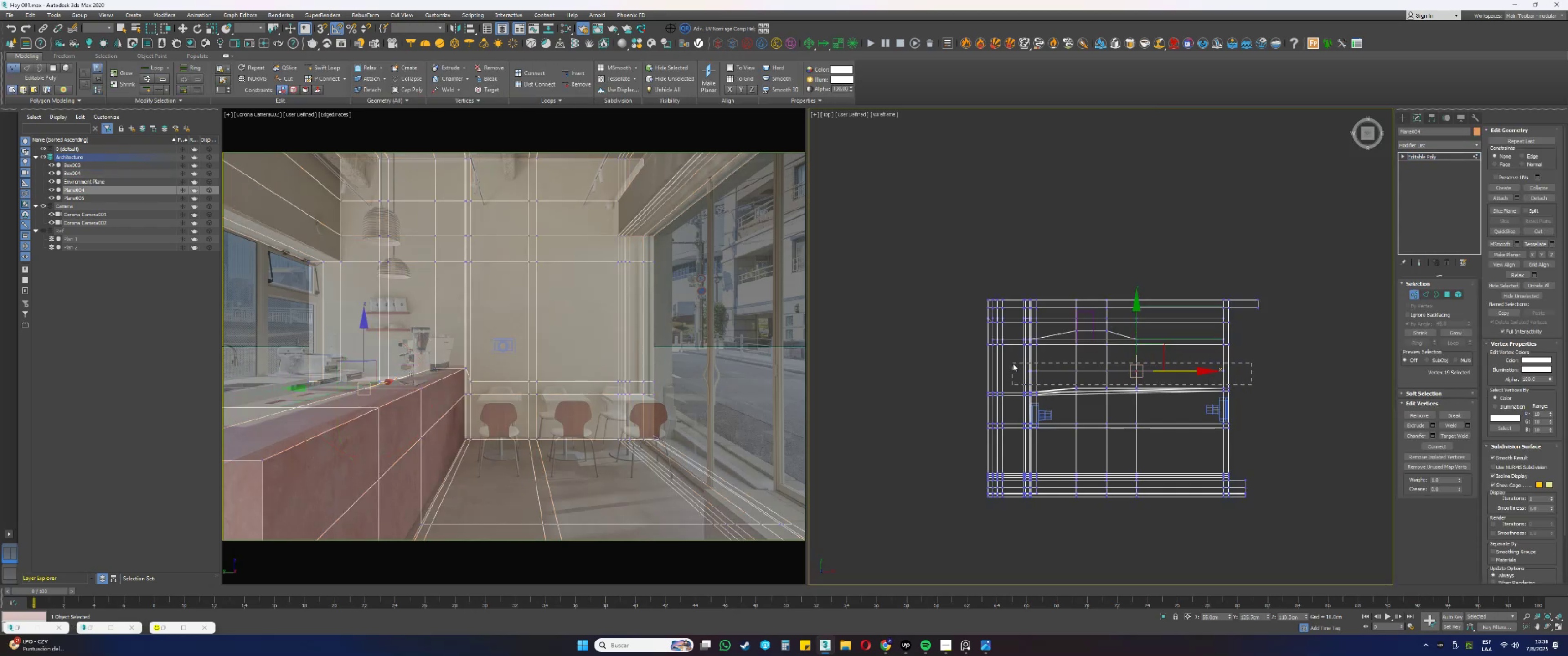 
scroll: coordinate [1149, 375], scroll_direction: up, amount: 1.0
 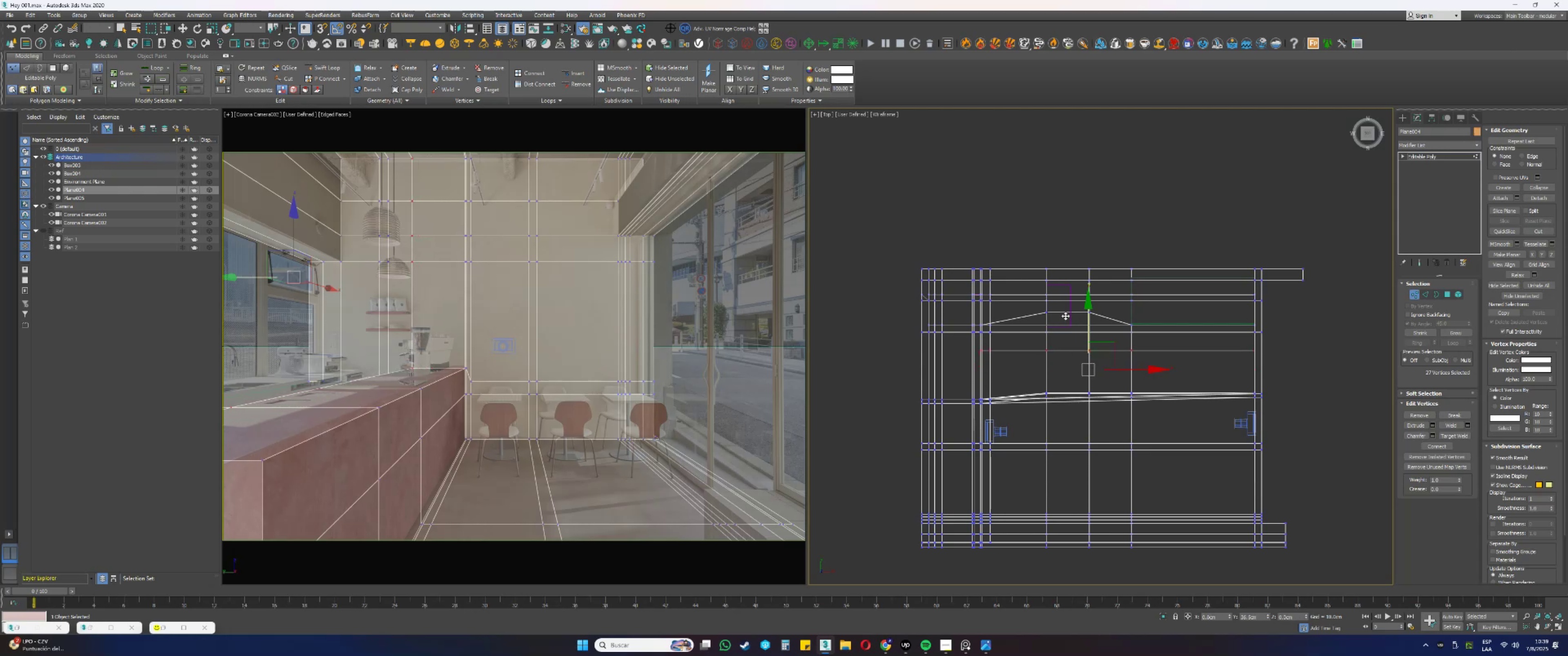 
wait(16.16)
 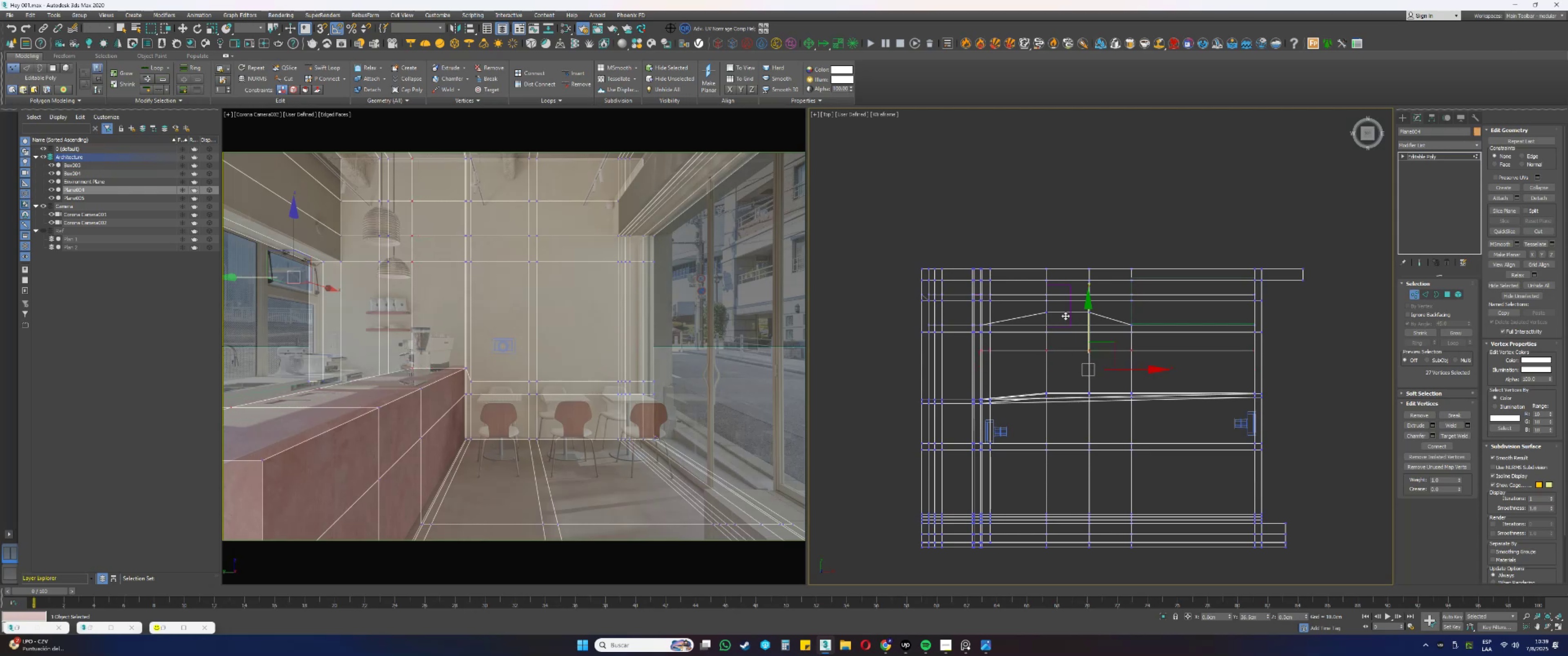 
key(F3)
 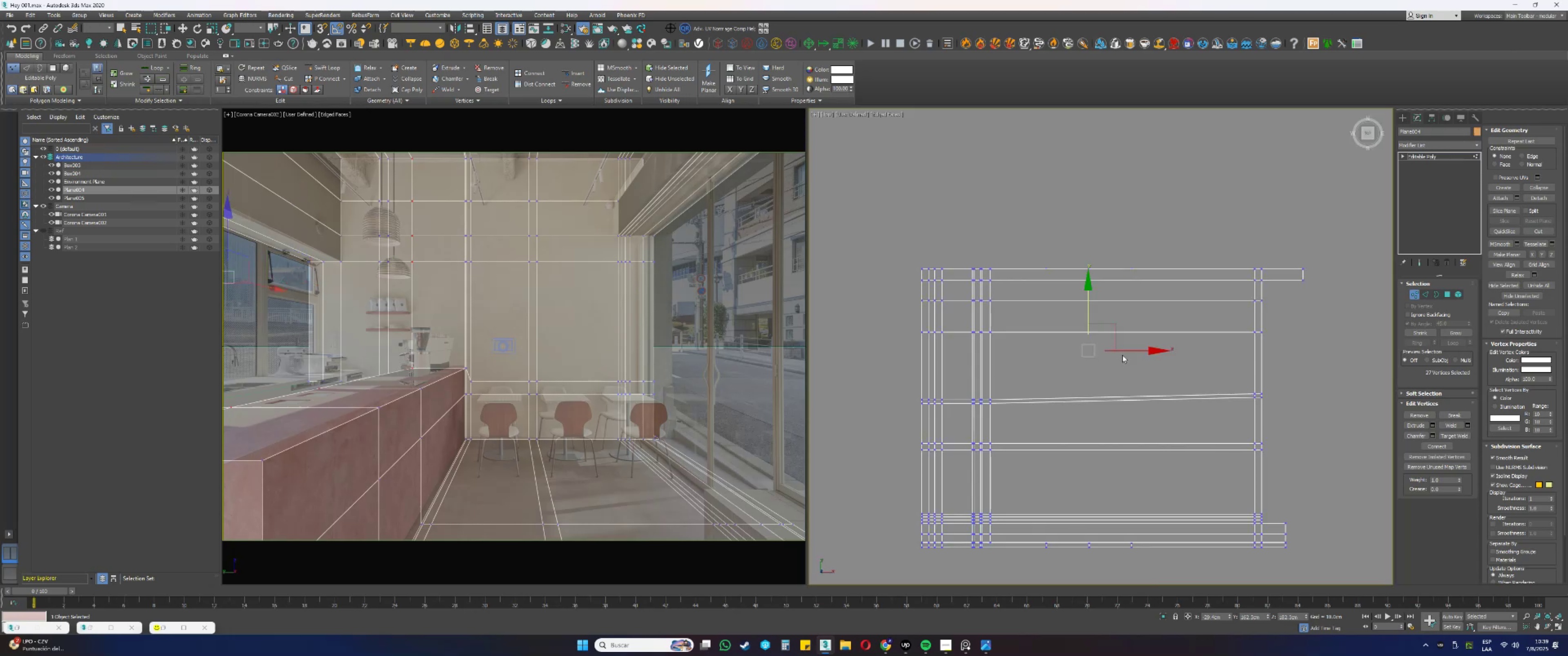 
hold_key(key=AltLeft, duration=1.69)
scroll: coordinate [1095, 394], scroll_direction: up, amount: 4.0
 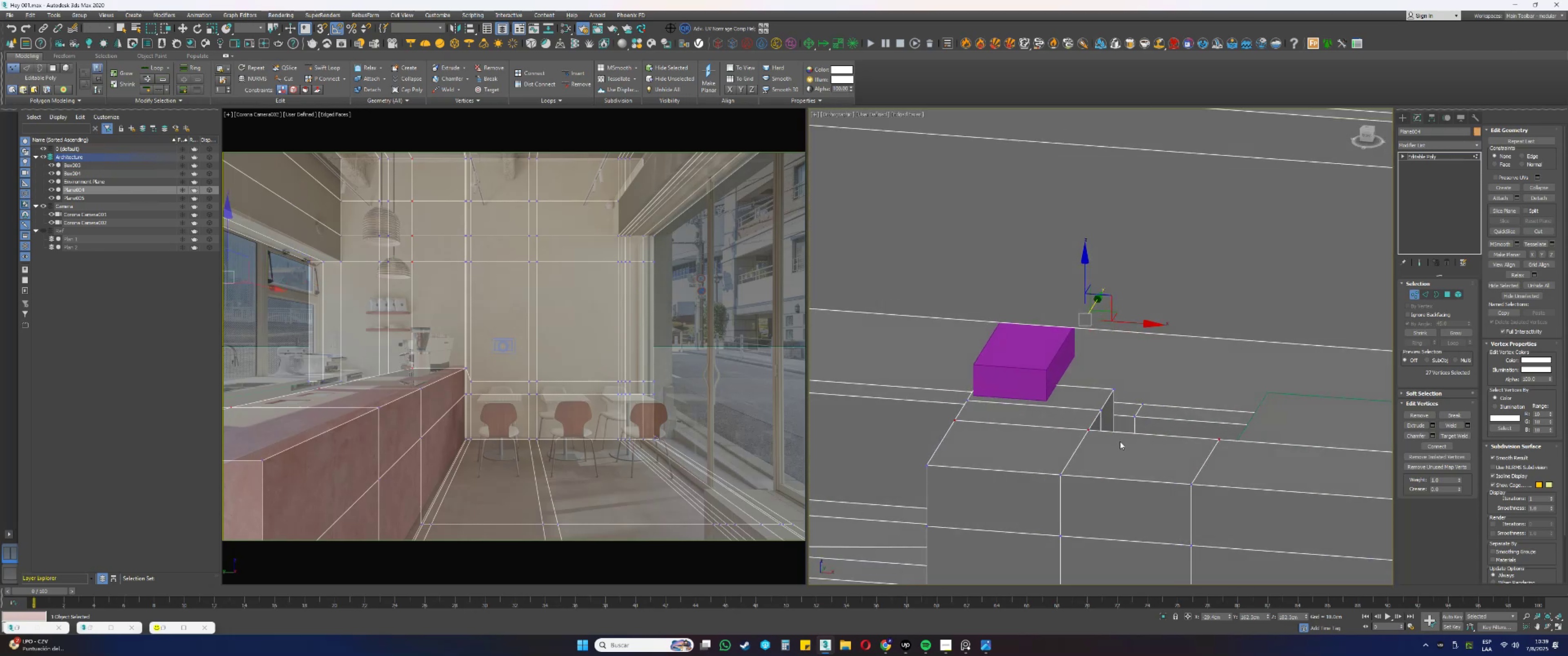 
key(1)
 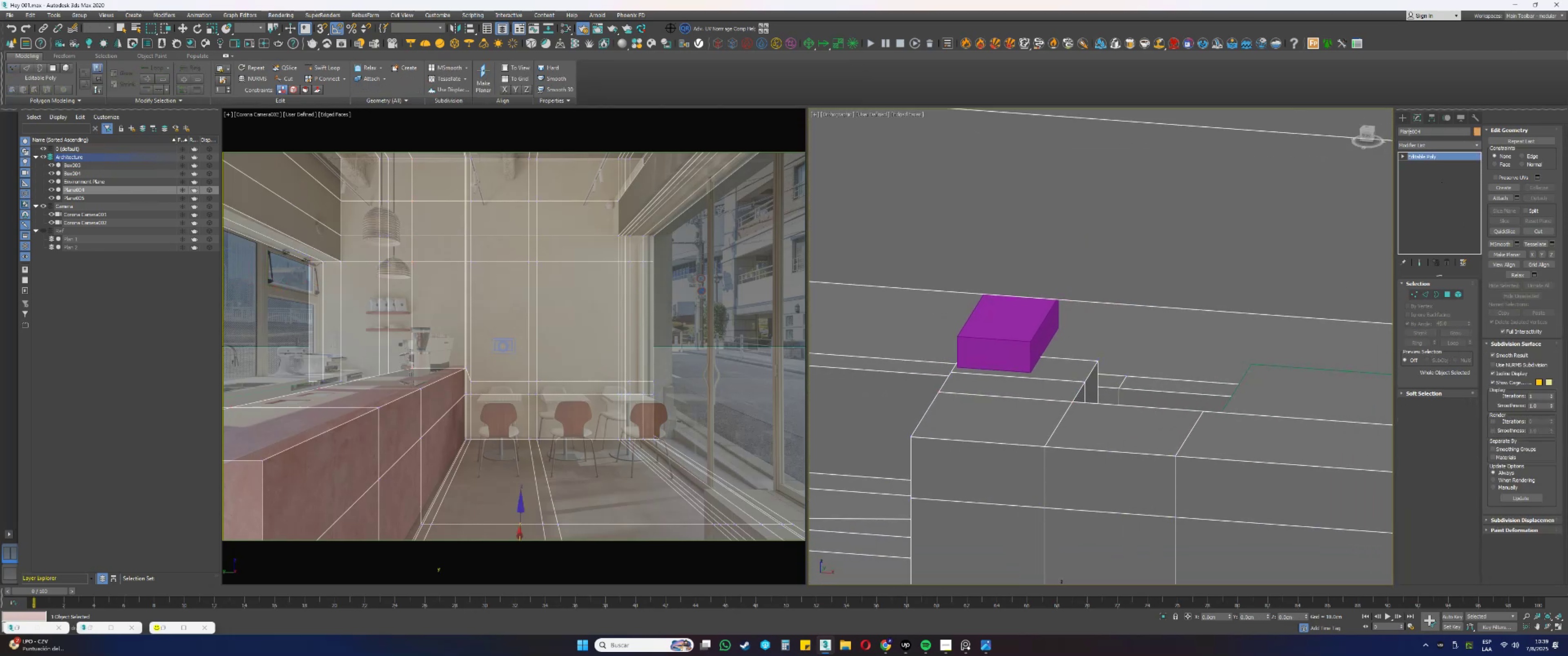 
left_click([1403, 121])
 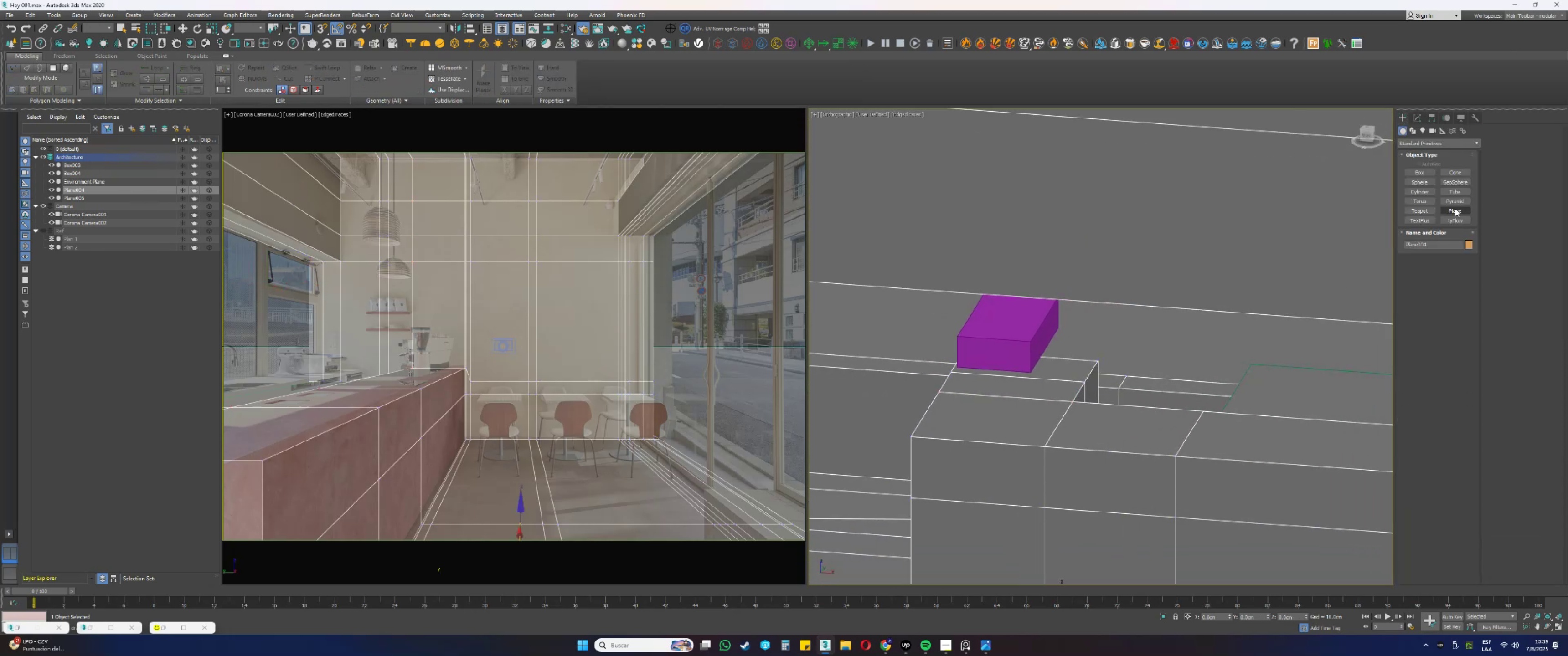 
left_click([1456, 210])
 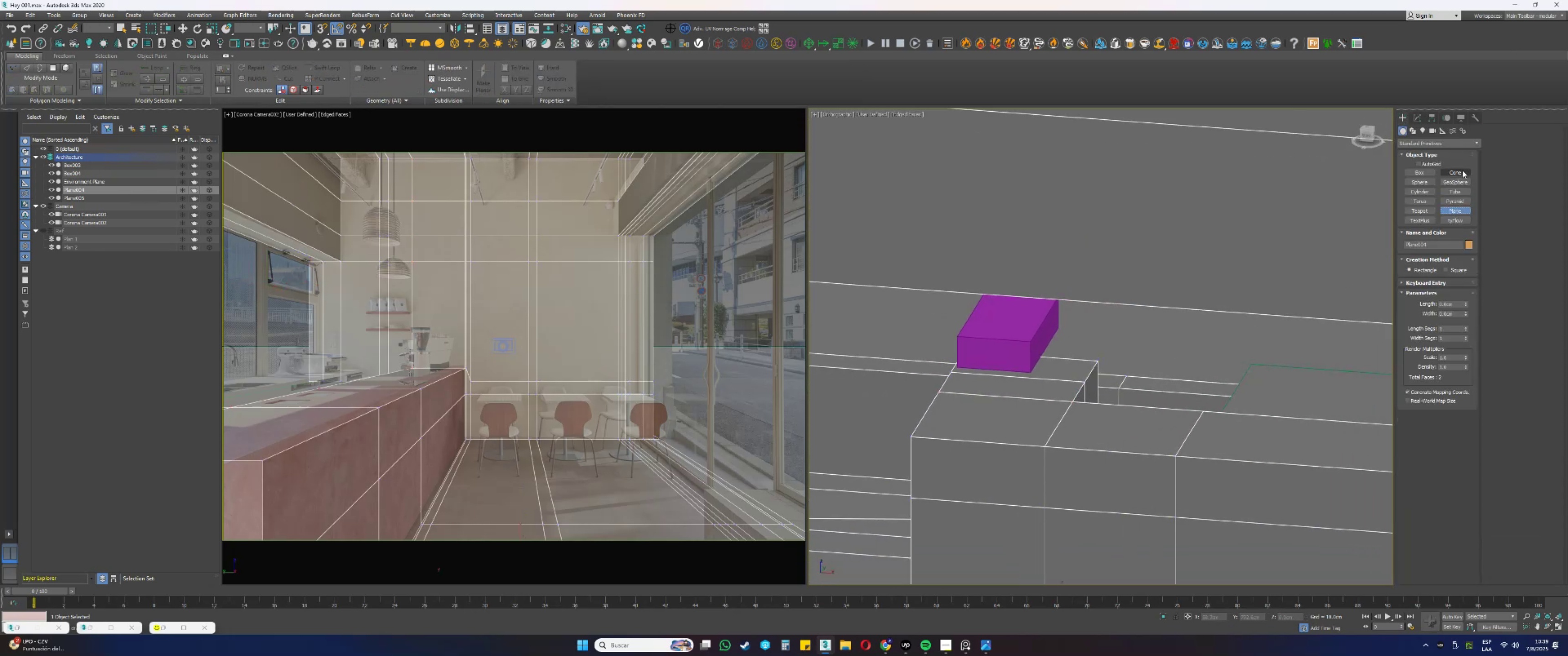 
left_click([1428, 174])
 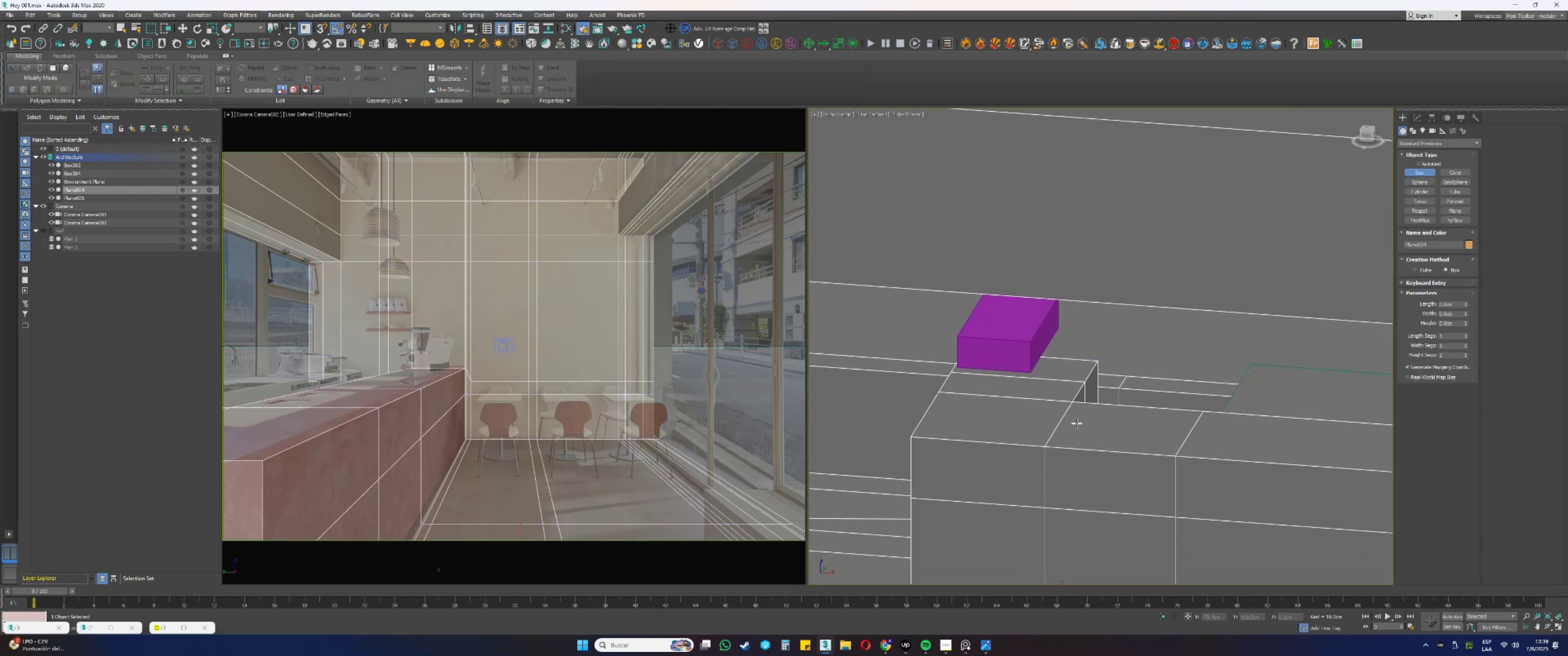 
type(ss)
 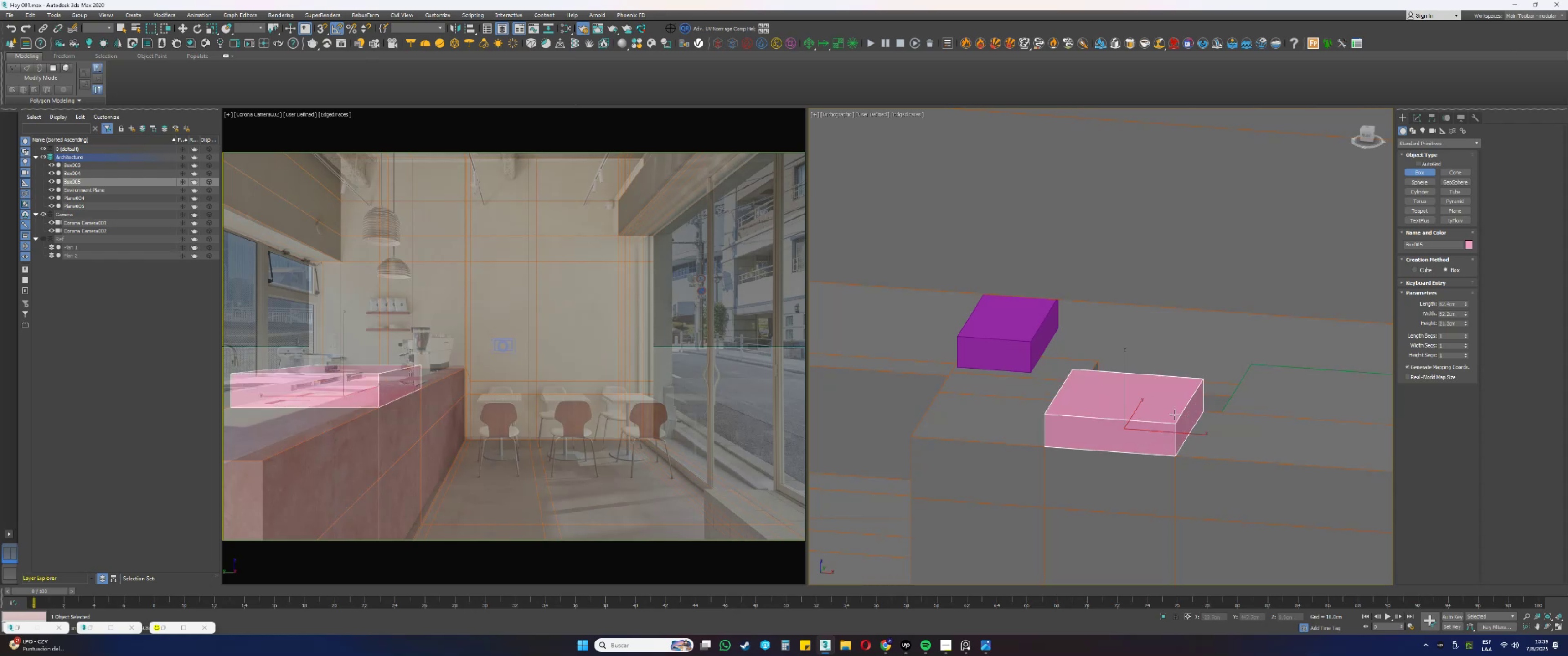 
left_click([1175, 415])
 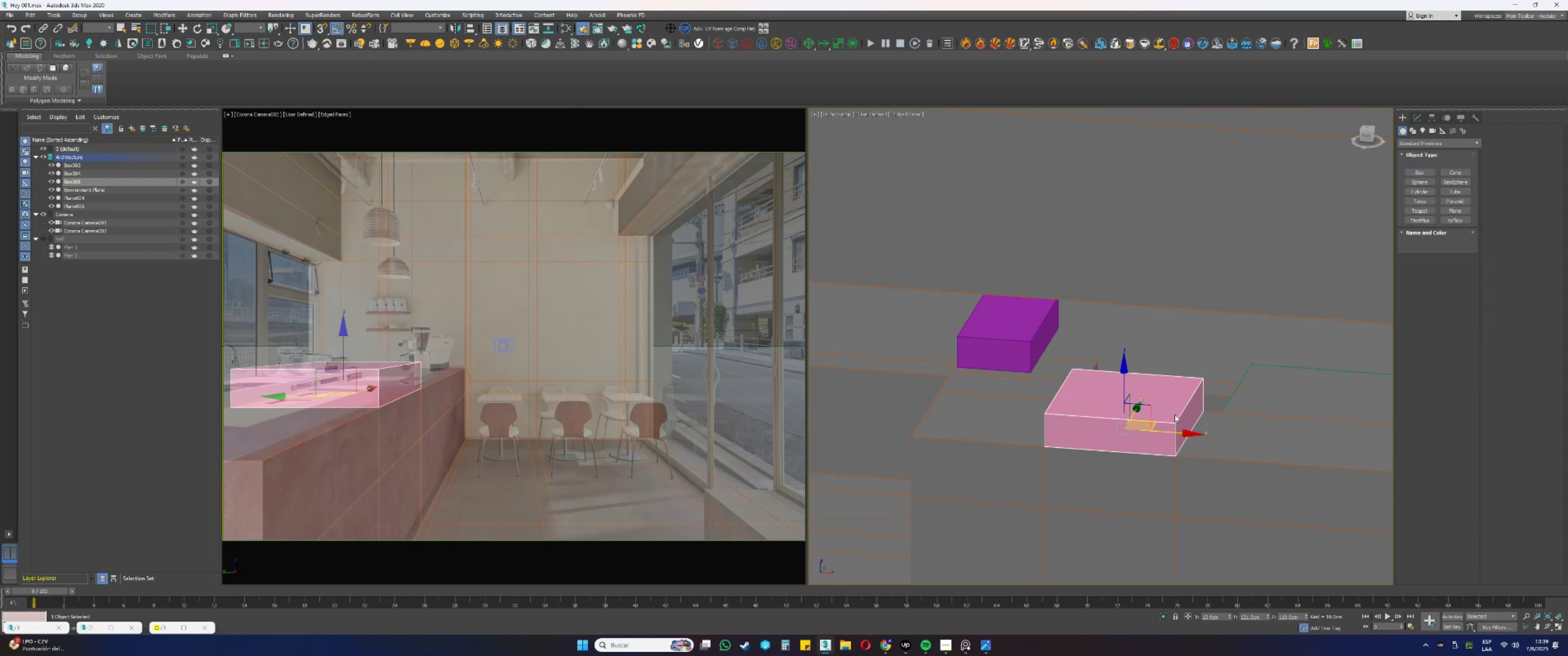 
right_click([1175, 415])
 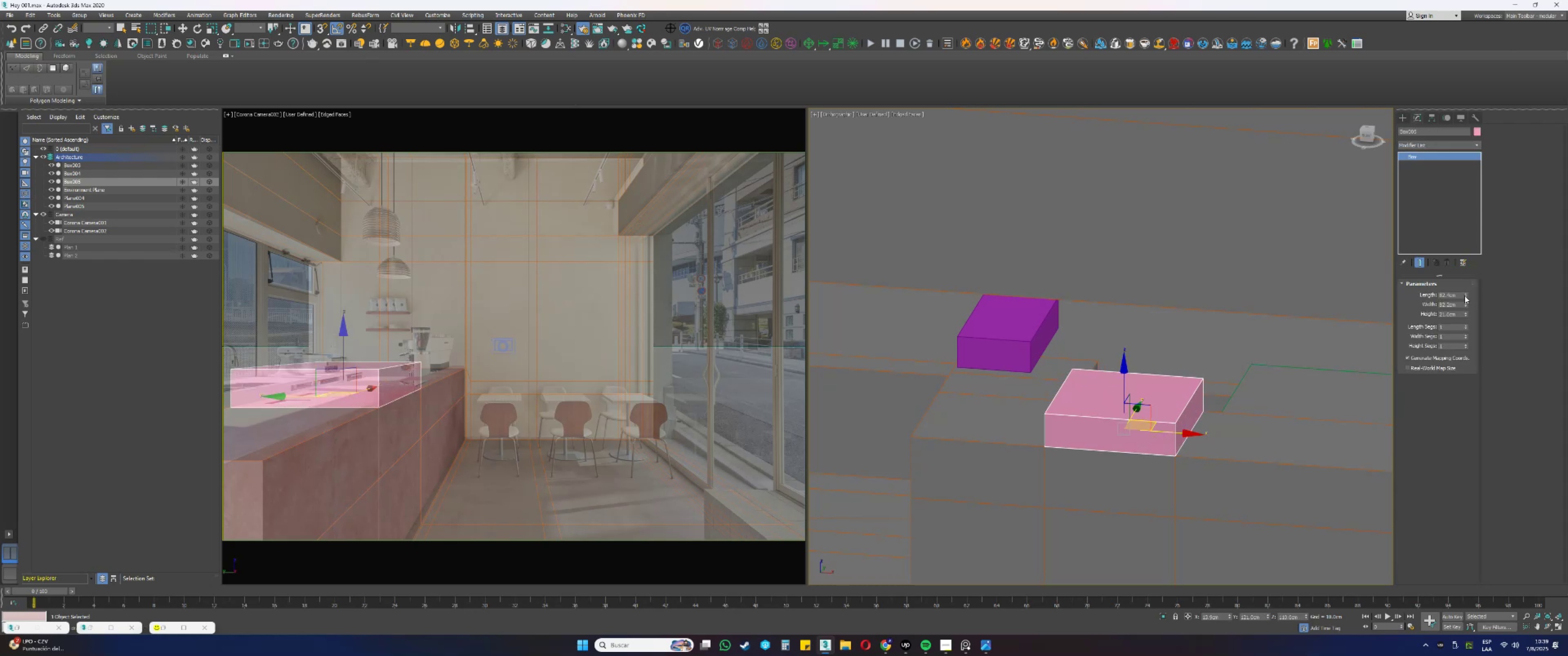 
key(Control+ControlLeft)
 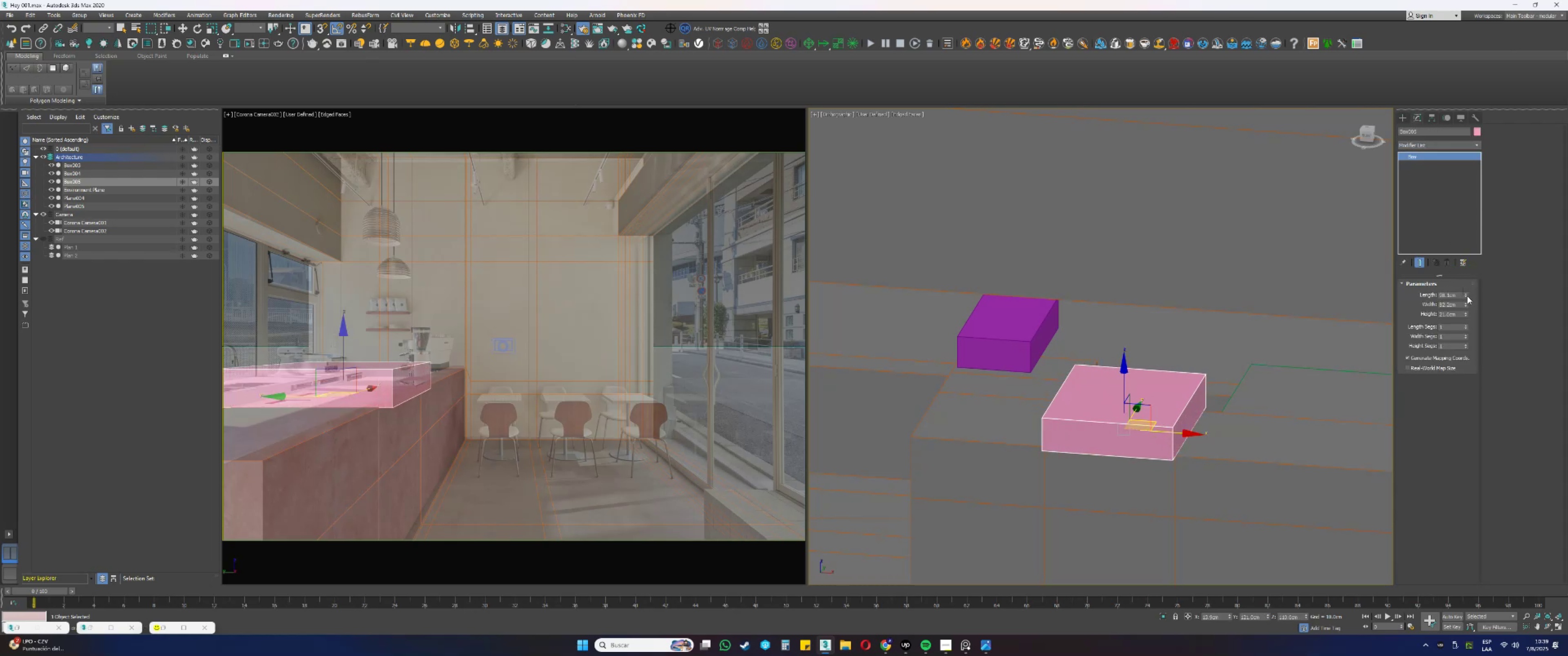 
key(Control+Z)
 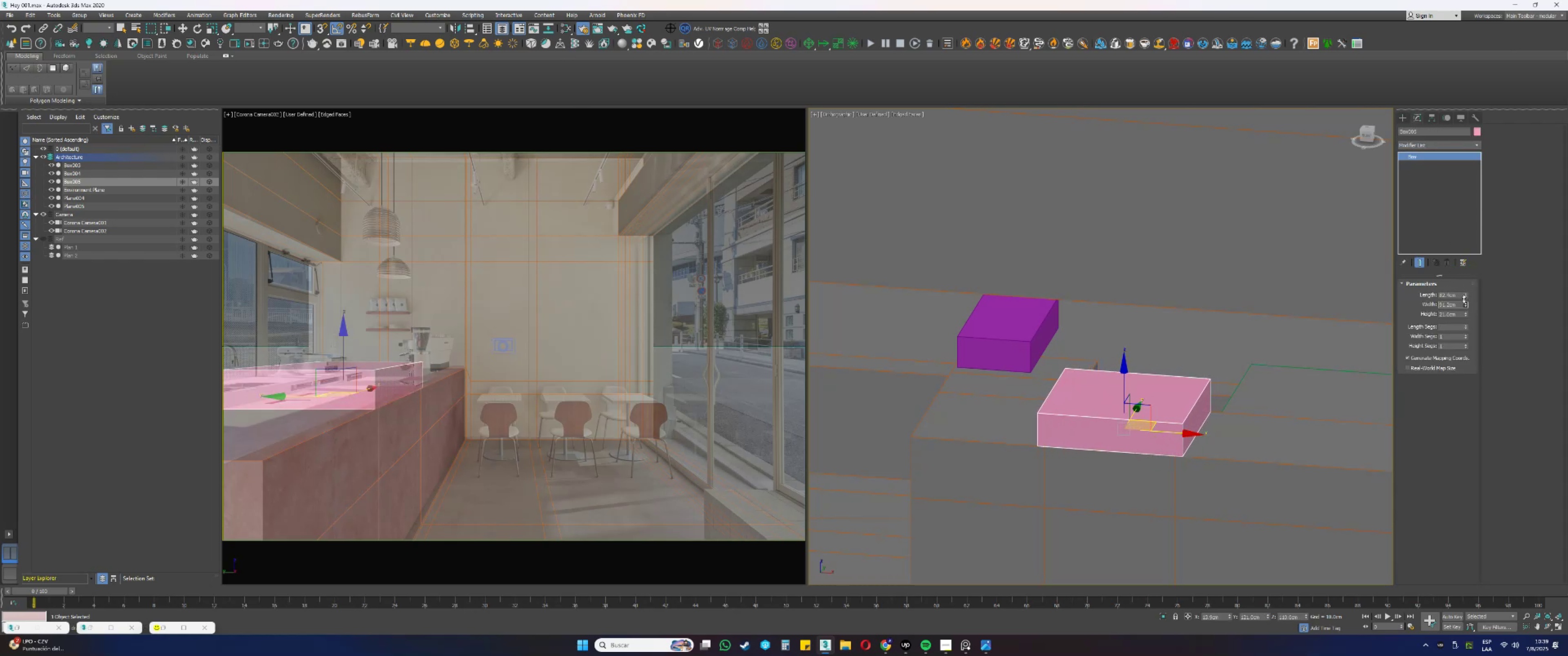 
key(Control+ControlLeft)
 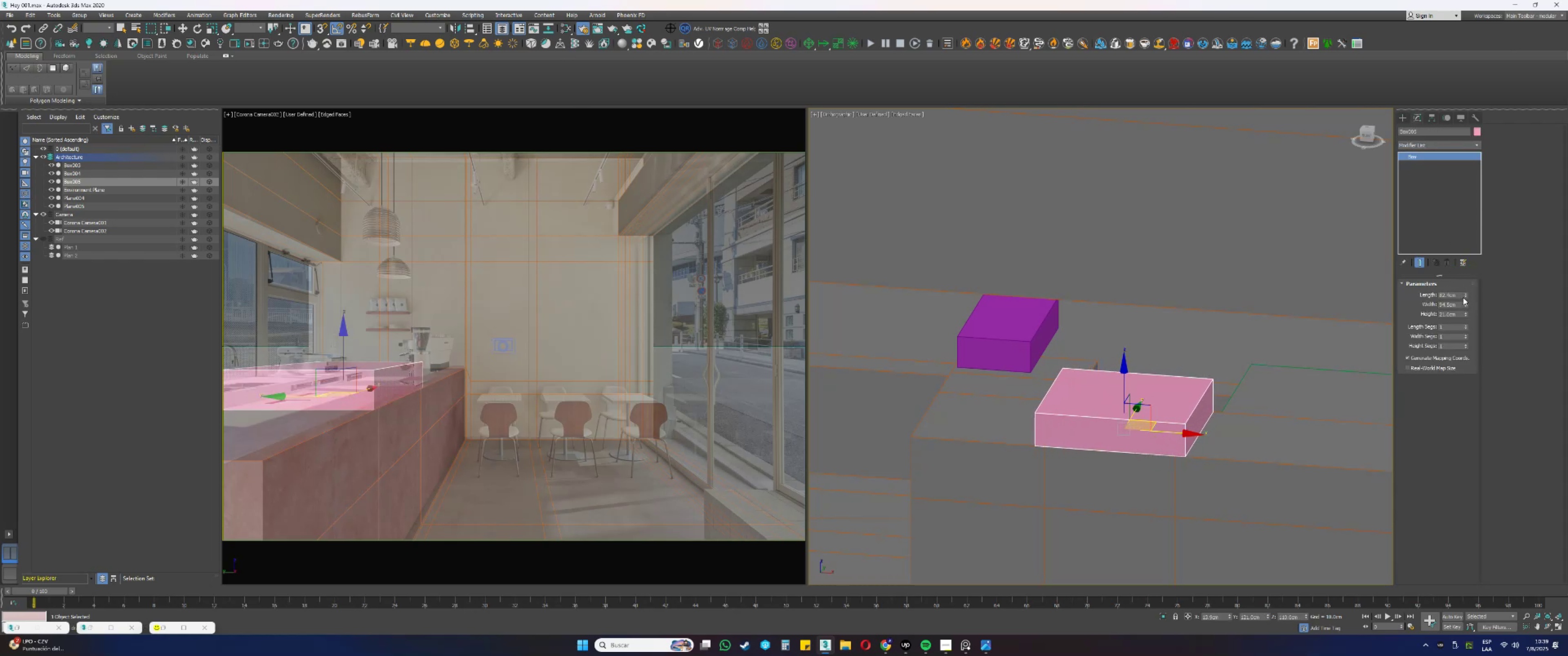 
key(Control+Z)
 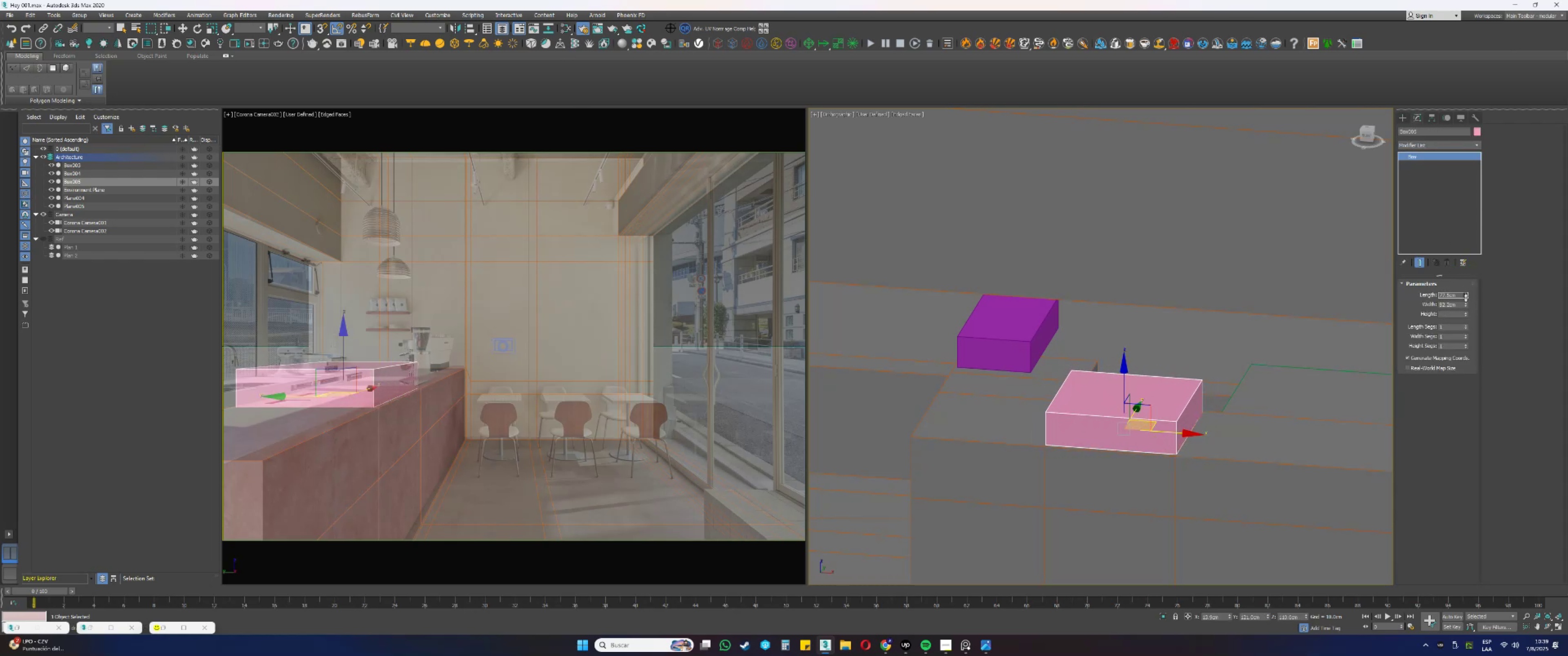 
key(Control+ControlLeft)
 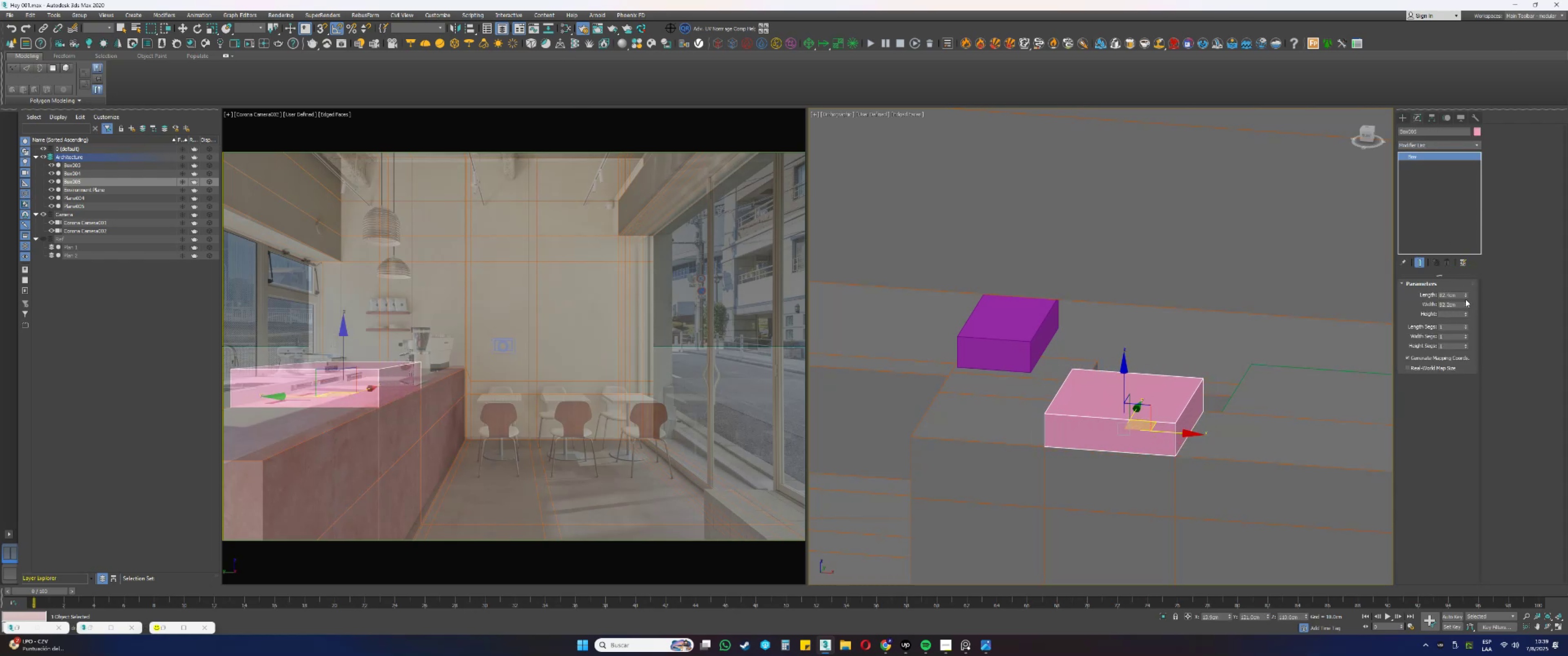 
key(Control+Z)
 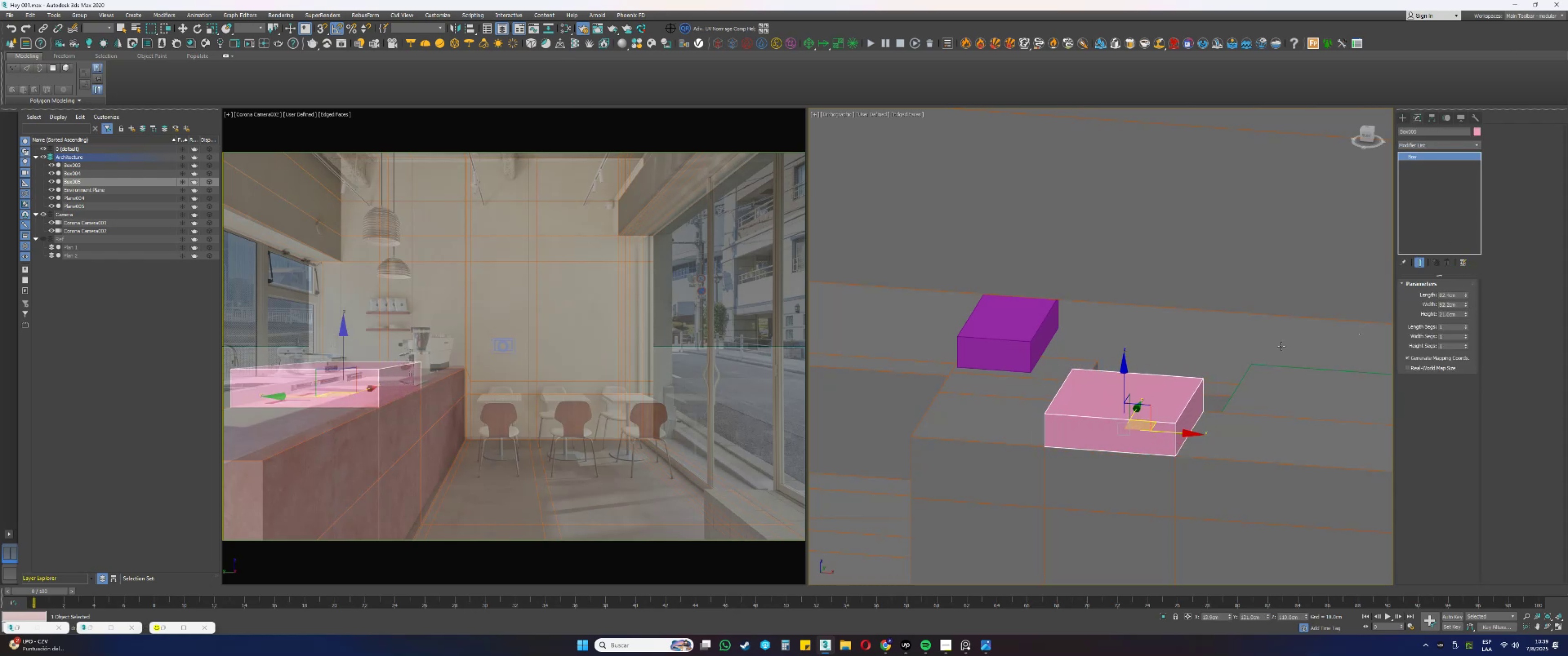 
mouse_move([1236, 343])
 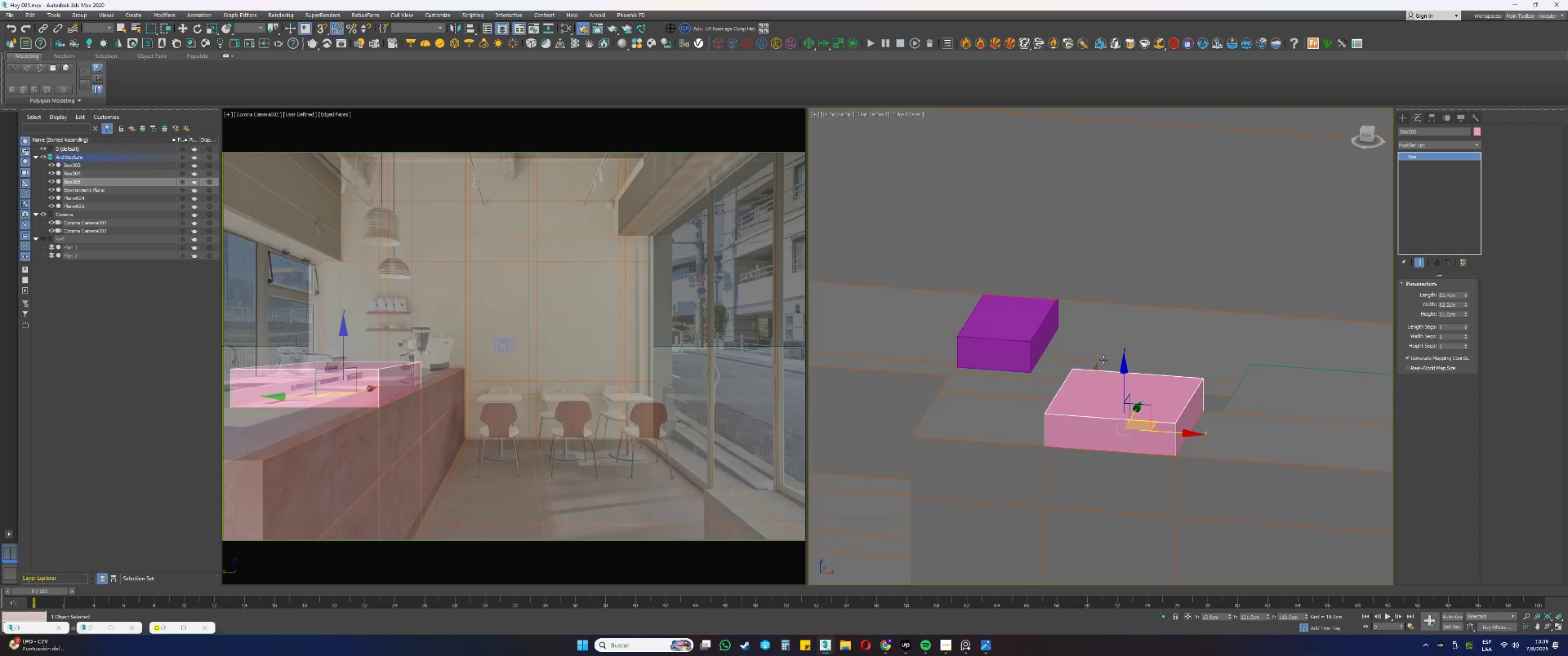 
key(Control+Z)
 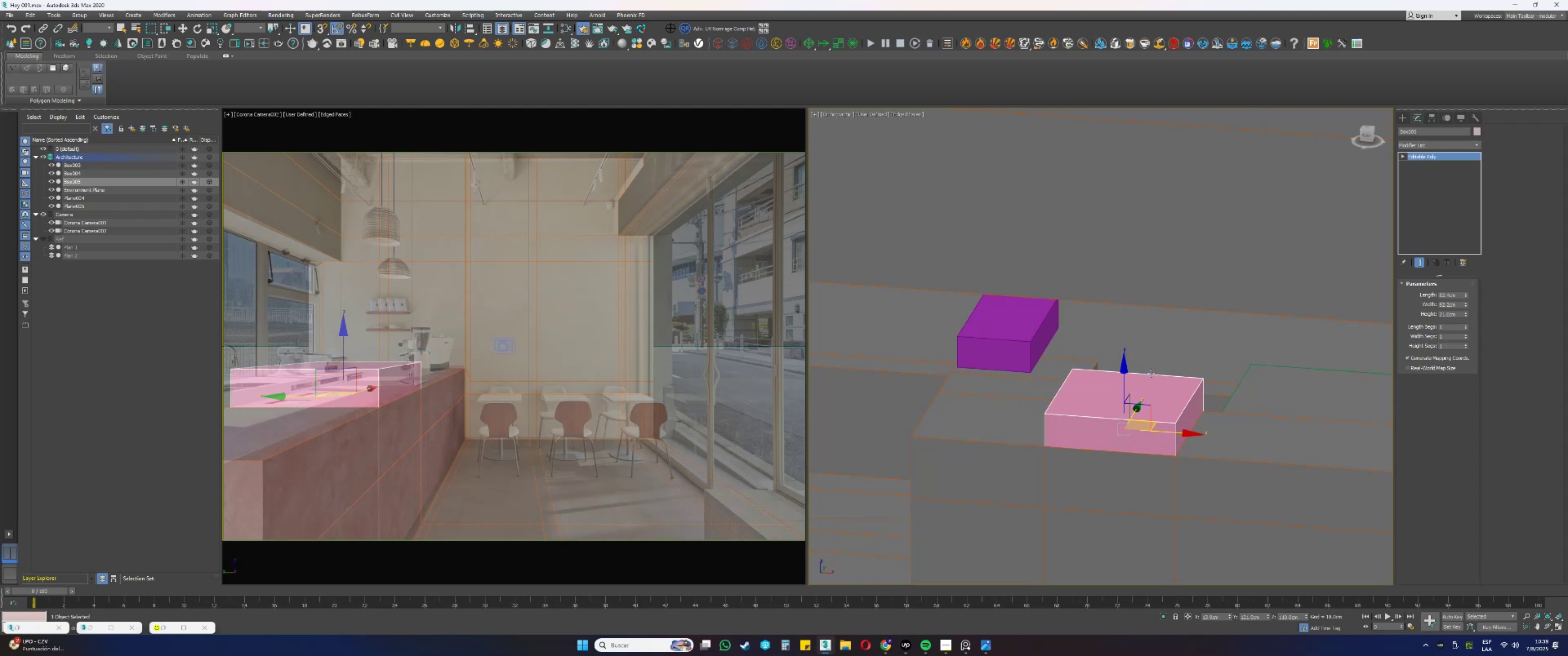 
key(Control+Z)
 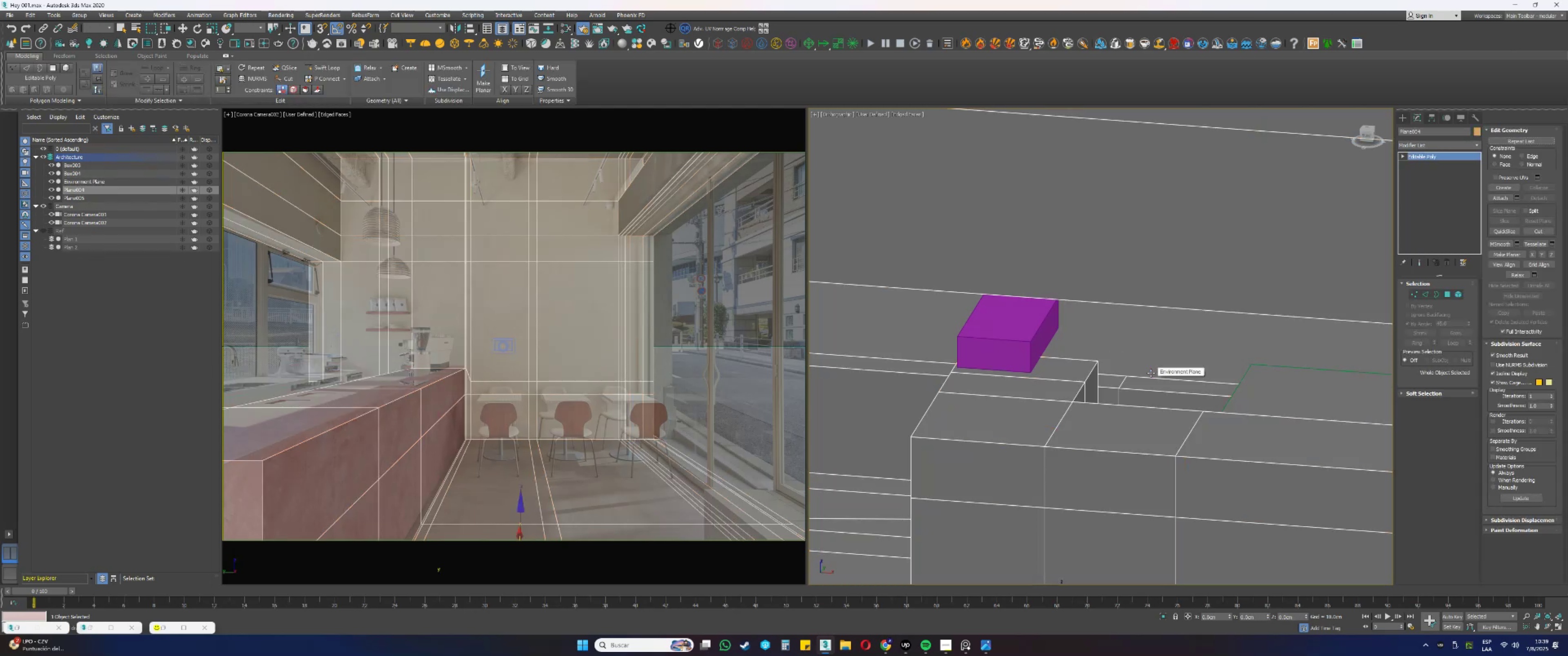 
key(Control+Z)
 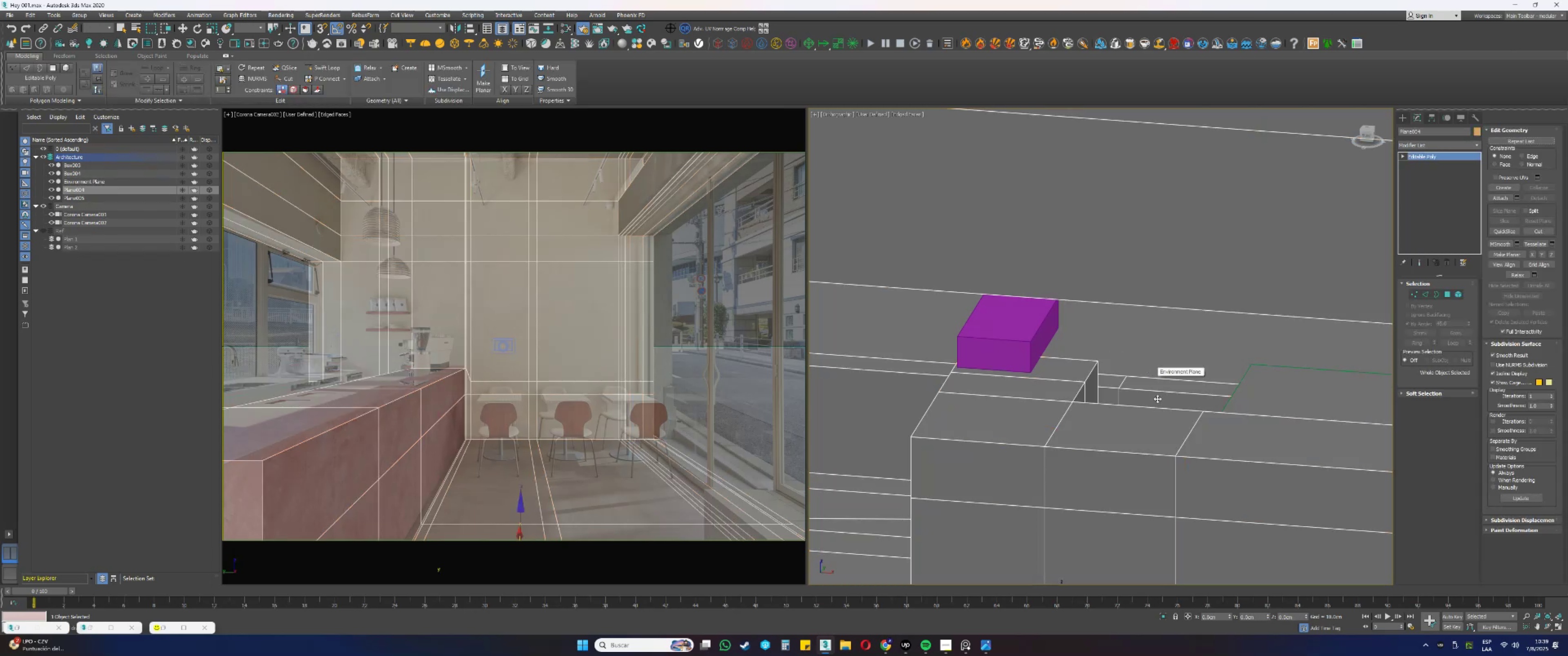 
key(Control+ControlLeft)
 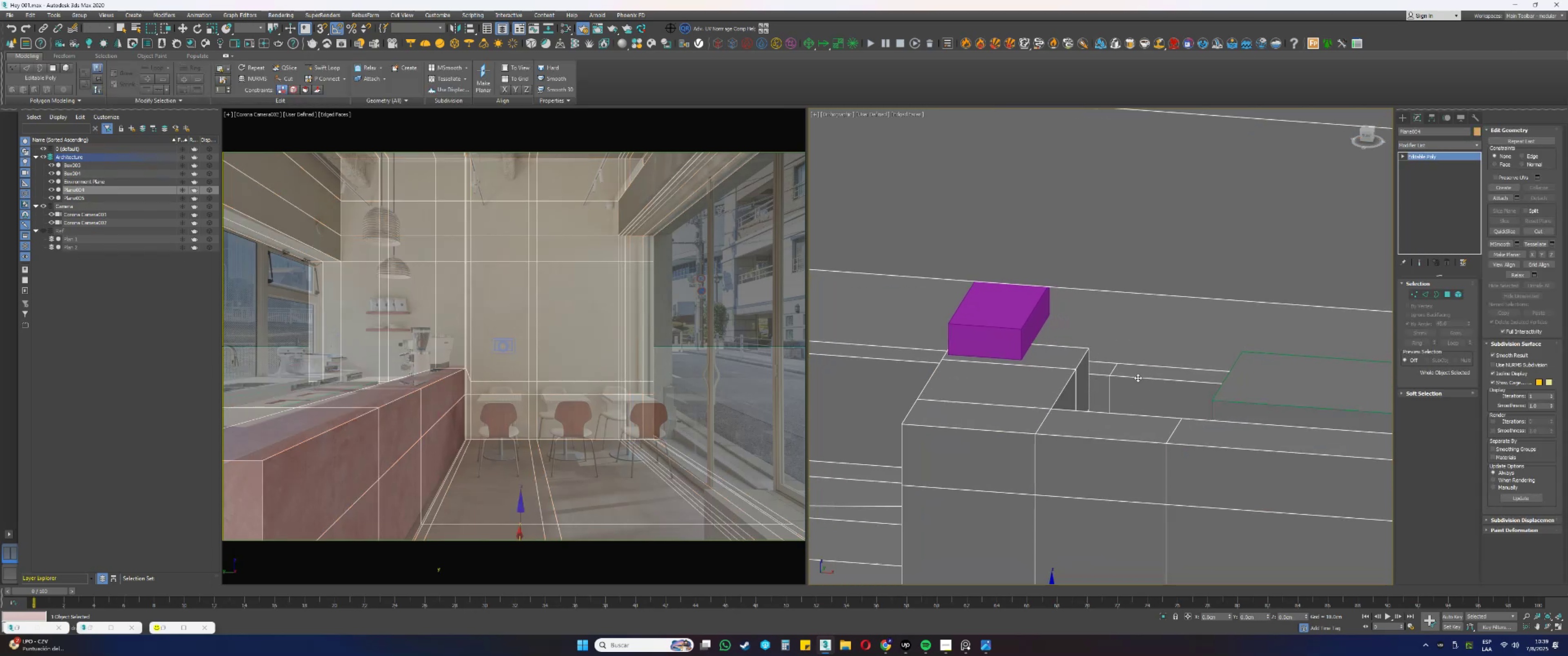 
key(Control+Z)
 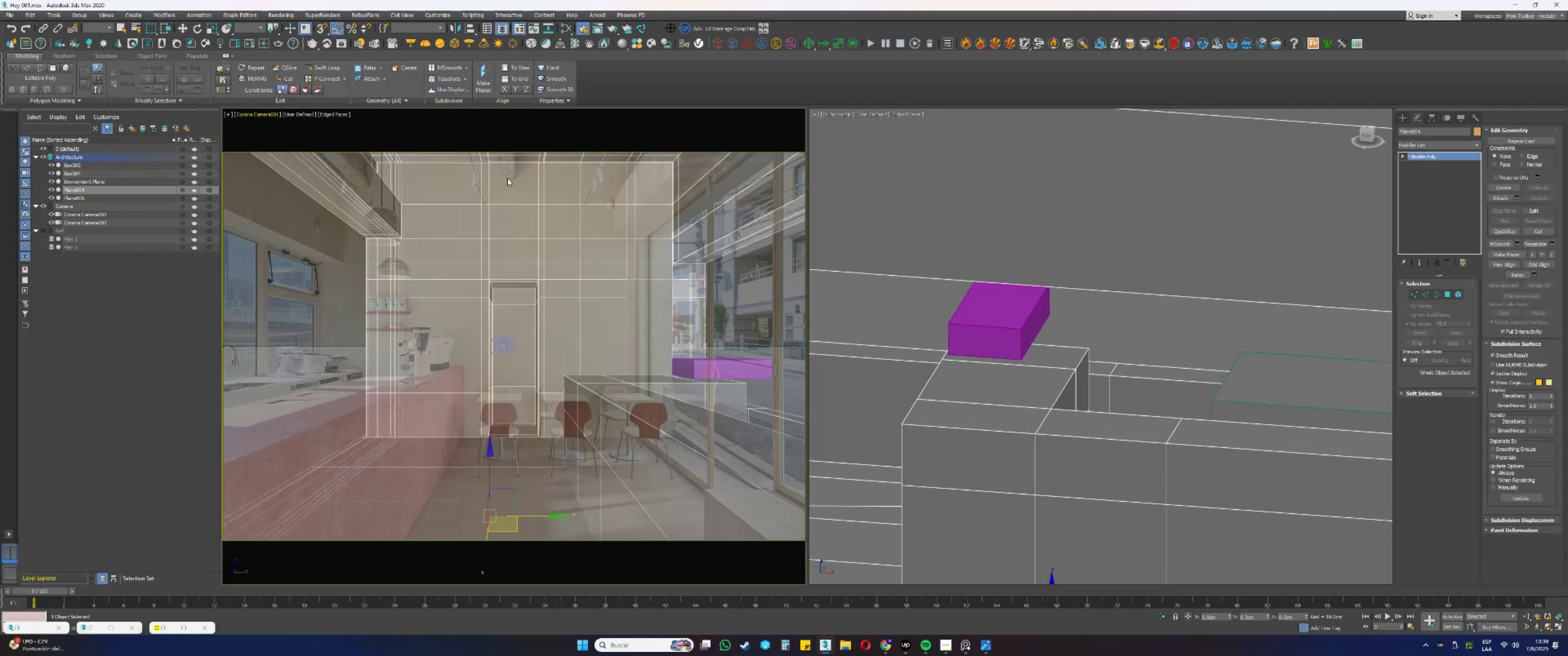 
wait(7.55)
 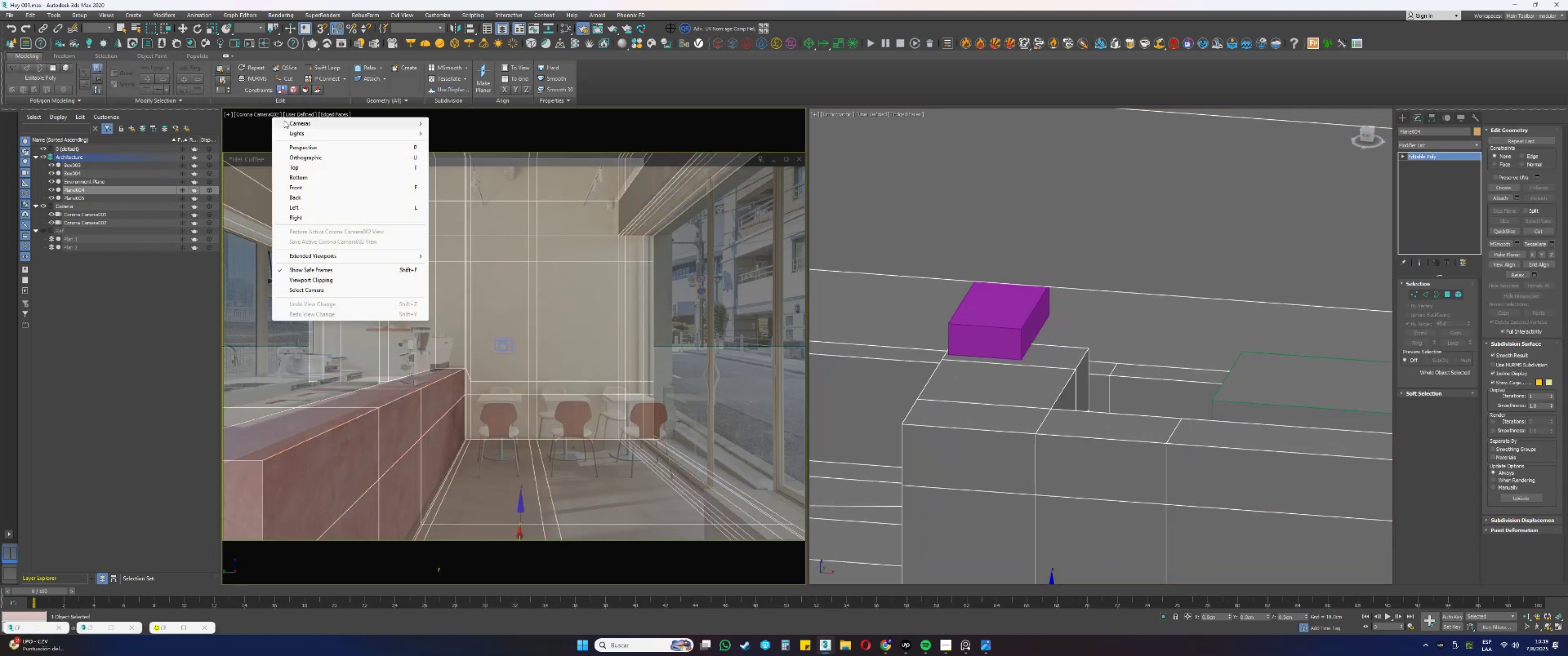 
scroll: coordinate [487, 336], scroll_direction: down, amount: 4.0
 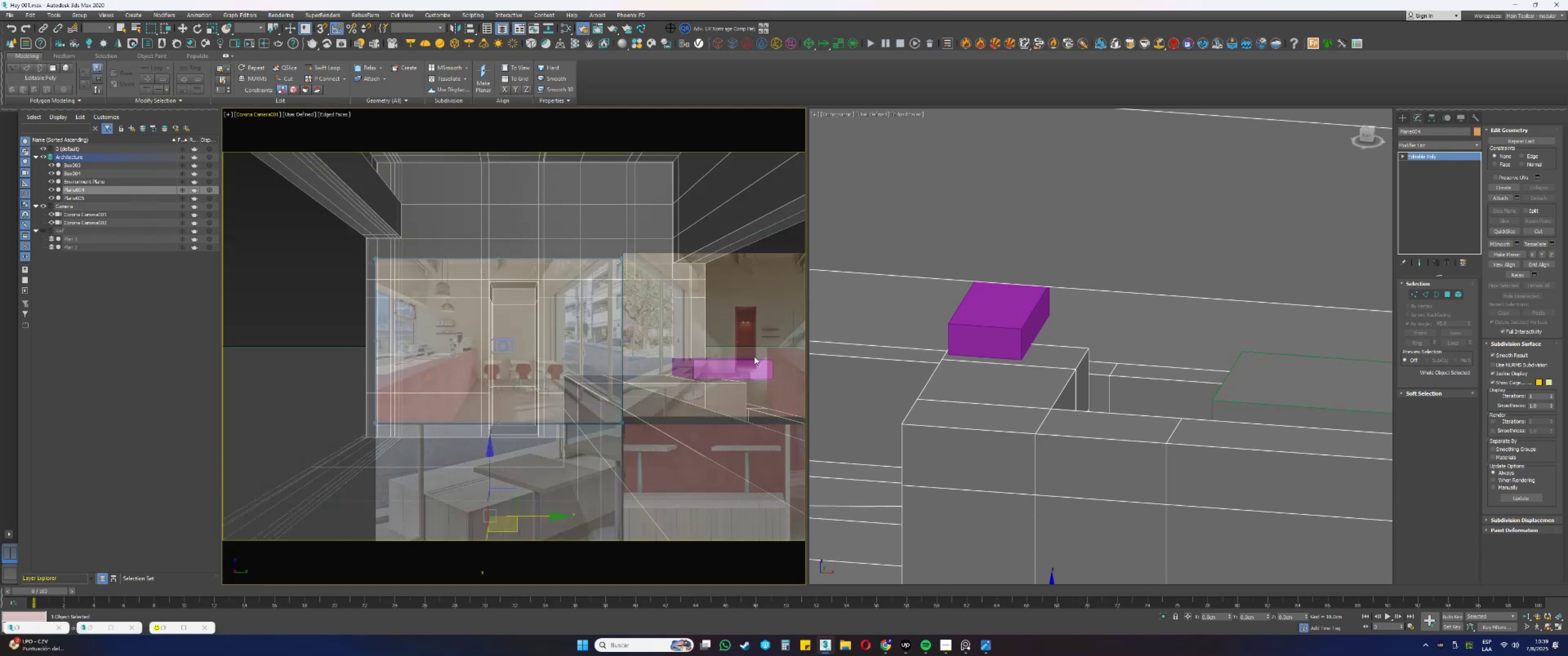 
double_click([754, 356])
 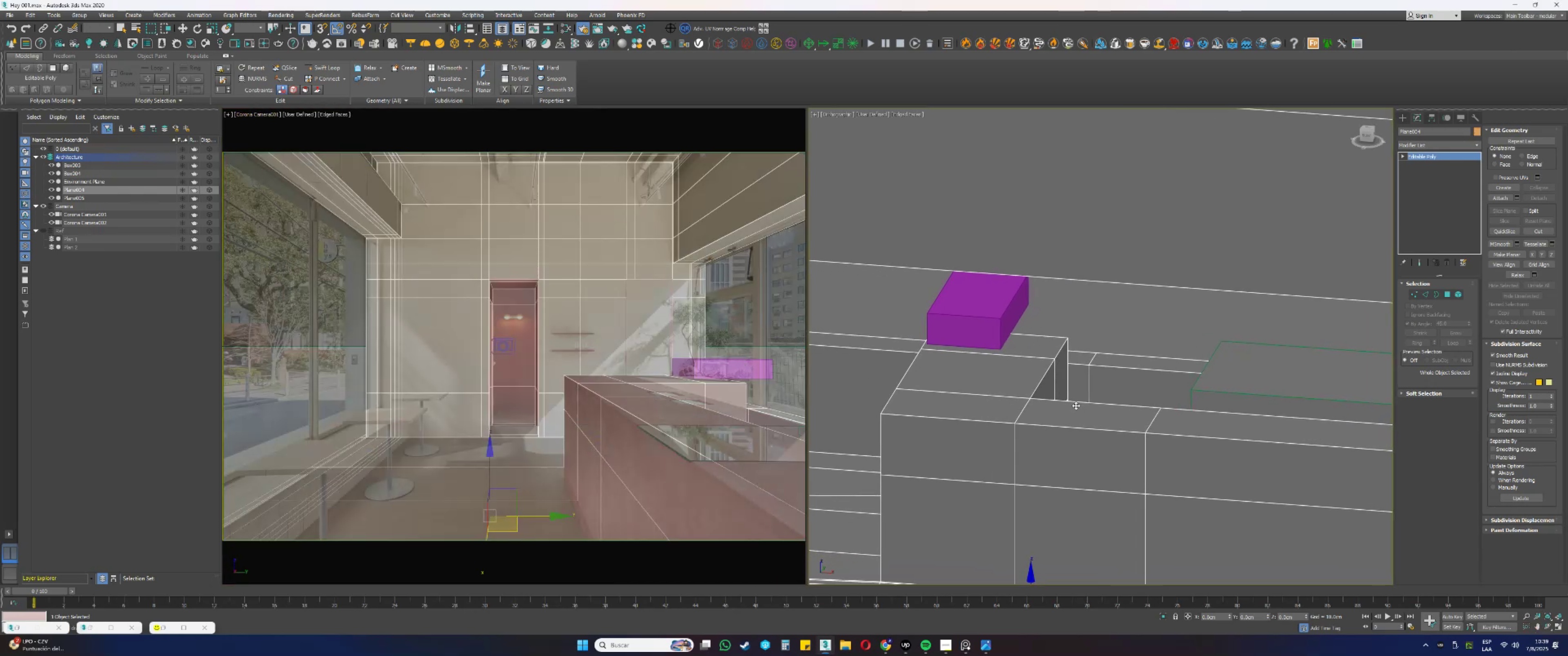 
wait(5.34)
 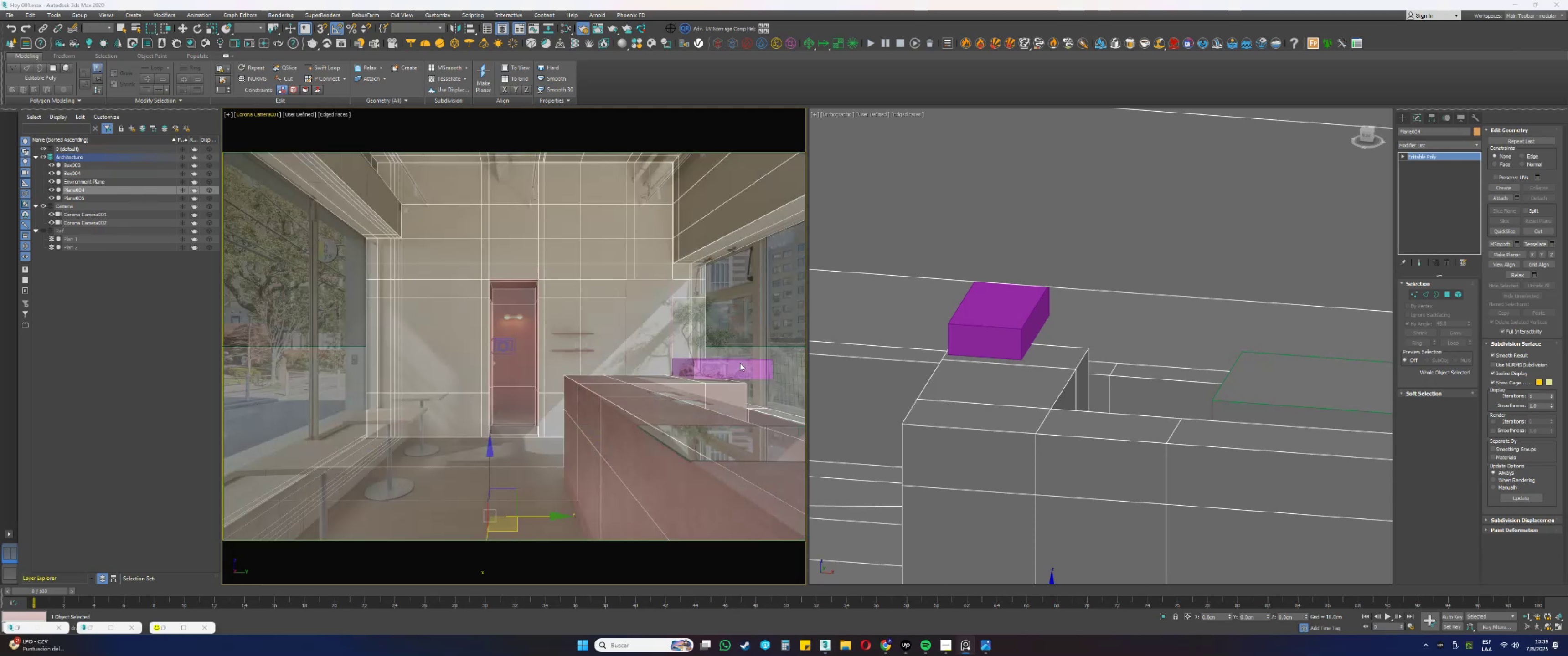 
key(Control+Y)
 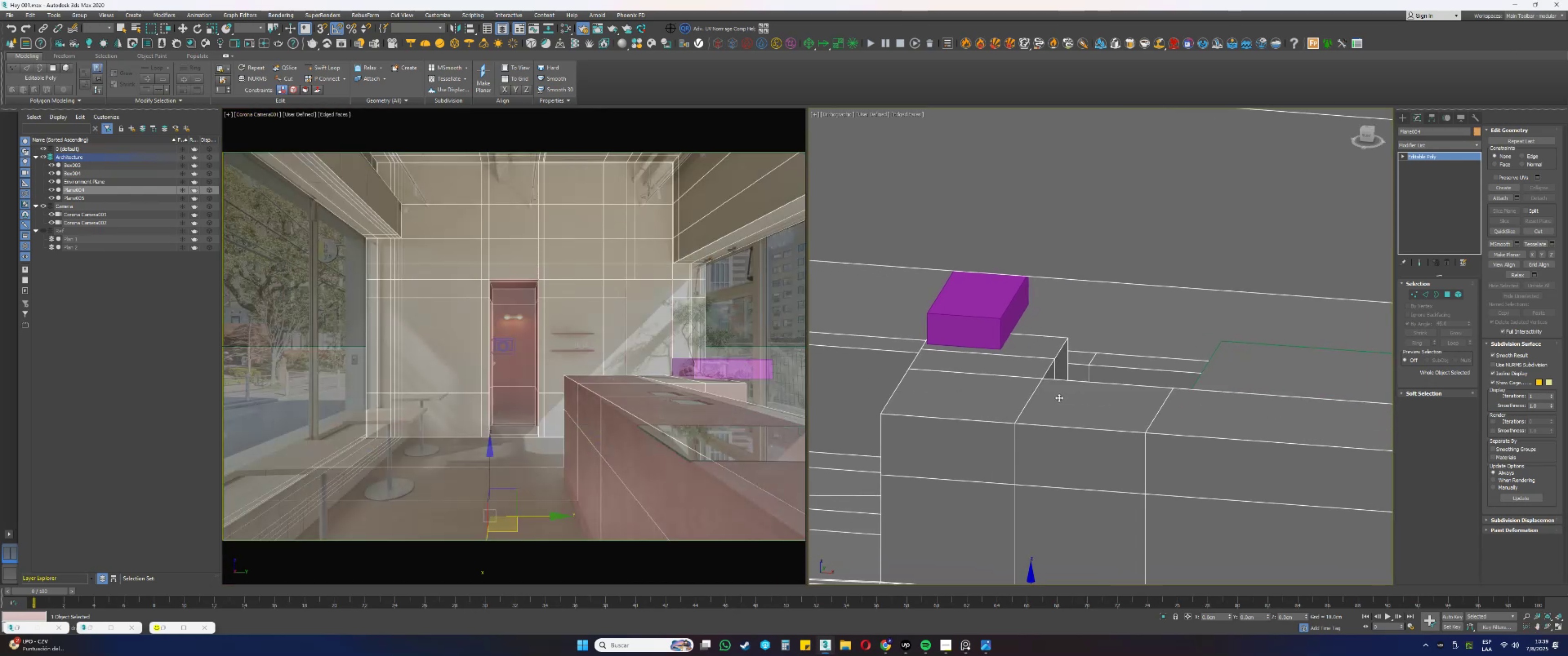 
key(Control+Z)
 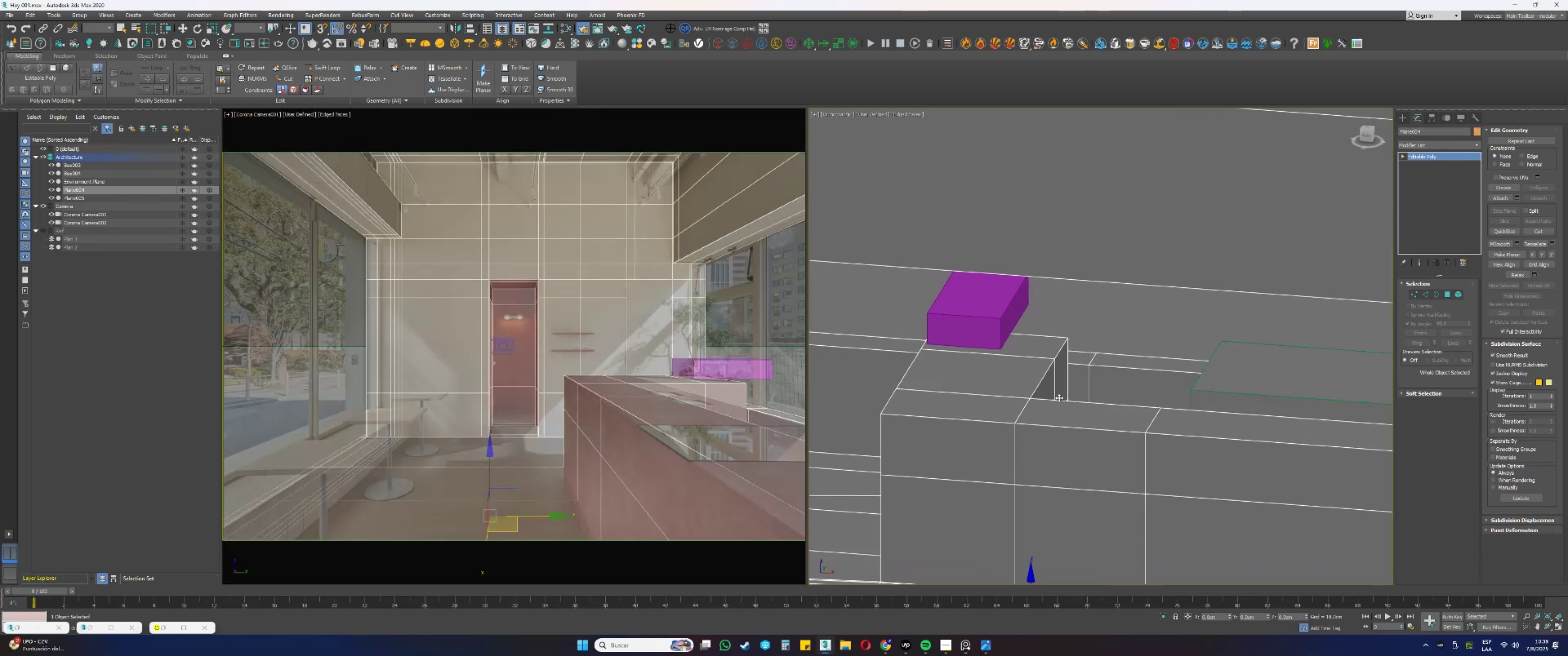 
key(Control+Y)
 